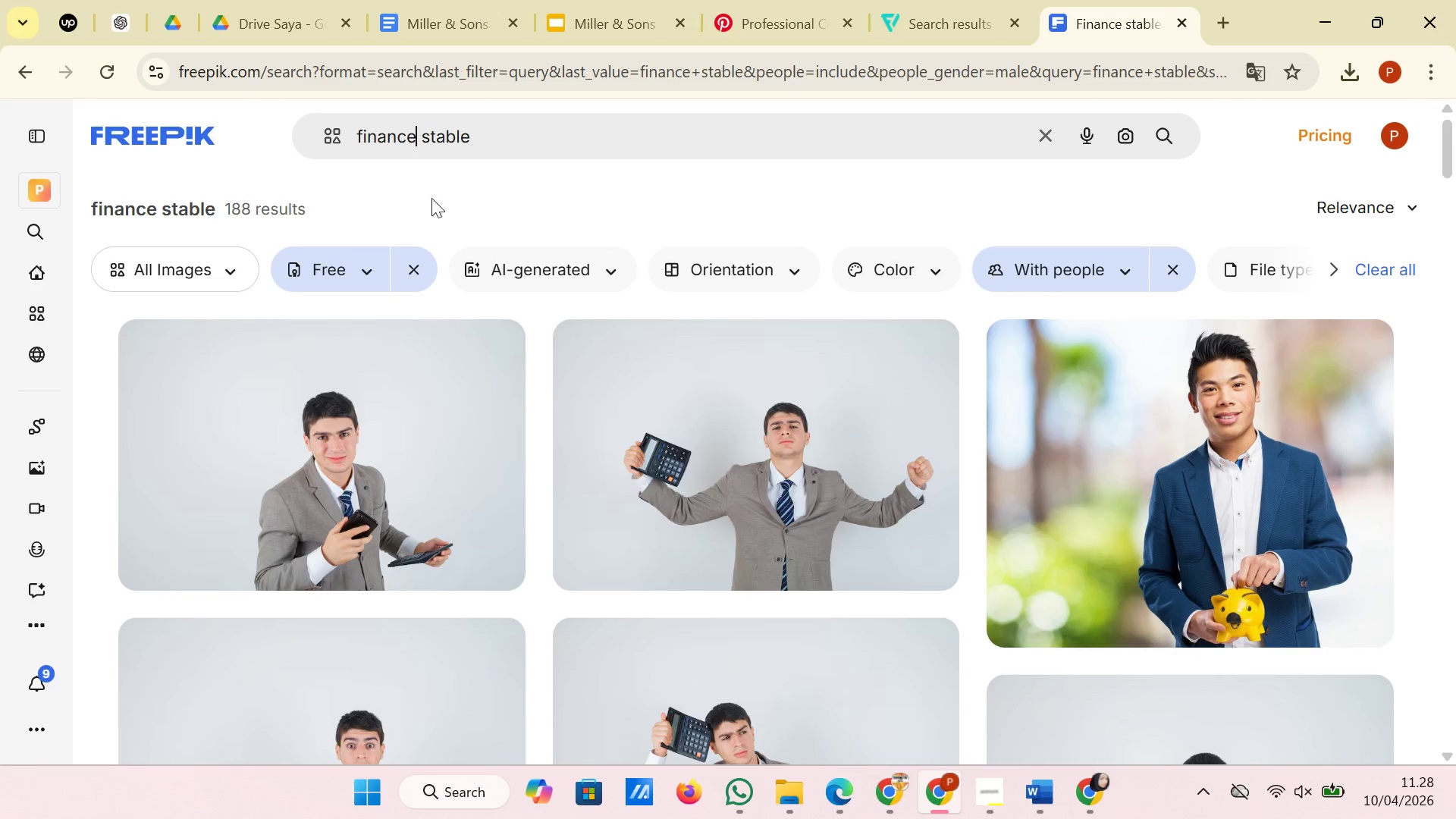 
wait(7.95)
 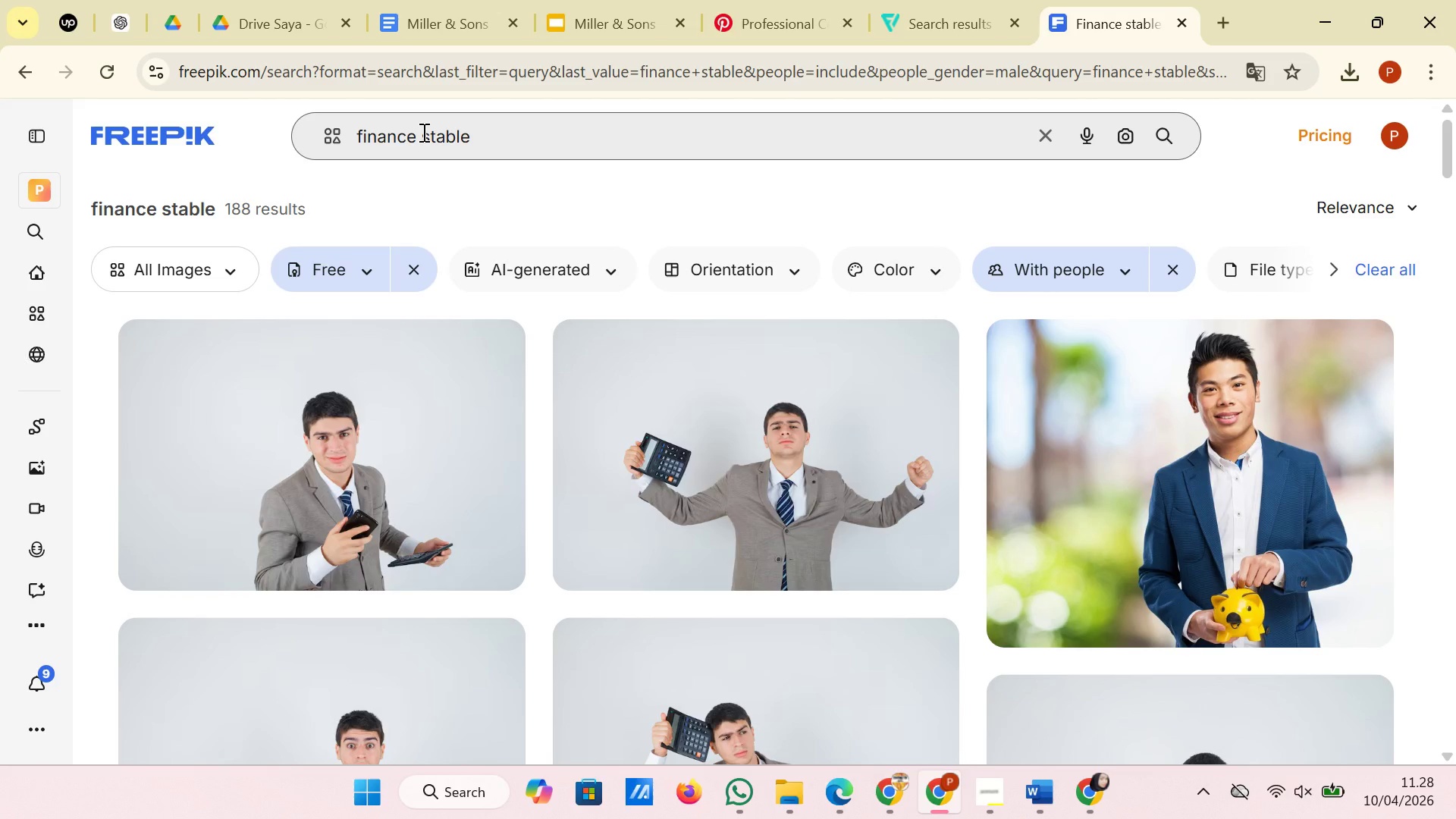 
scroll: coordinate [733, 519], scroll_direction: down, amount: 12.0
 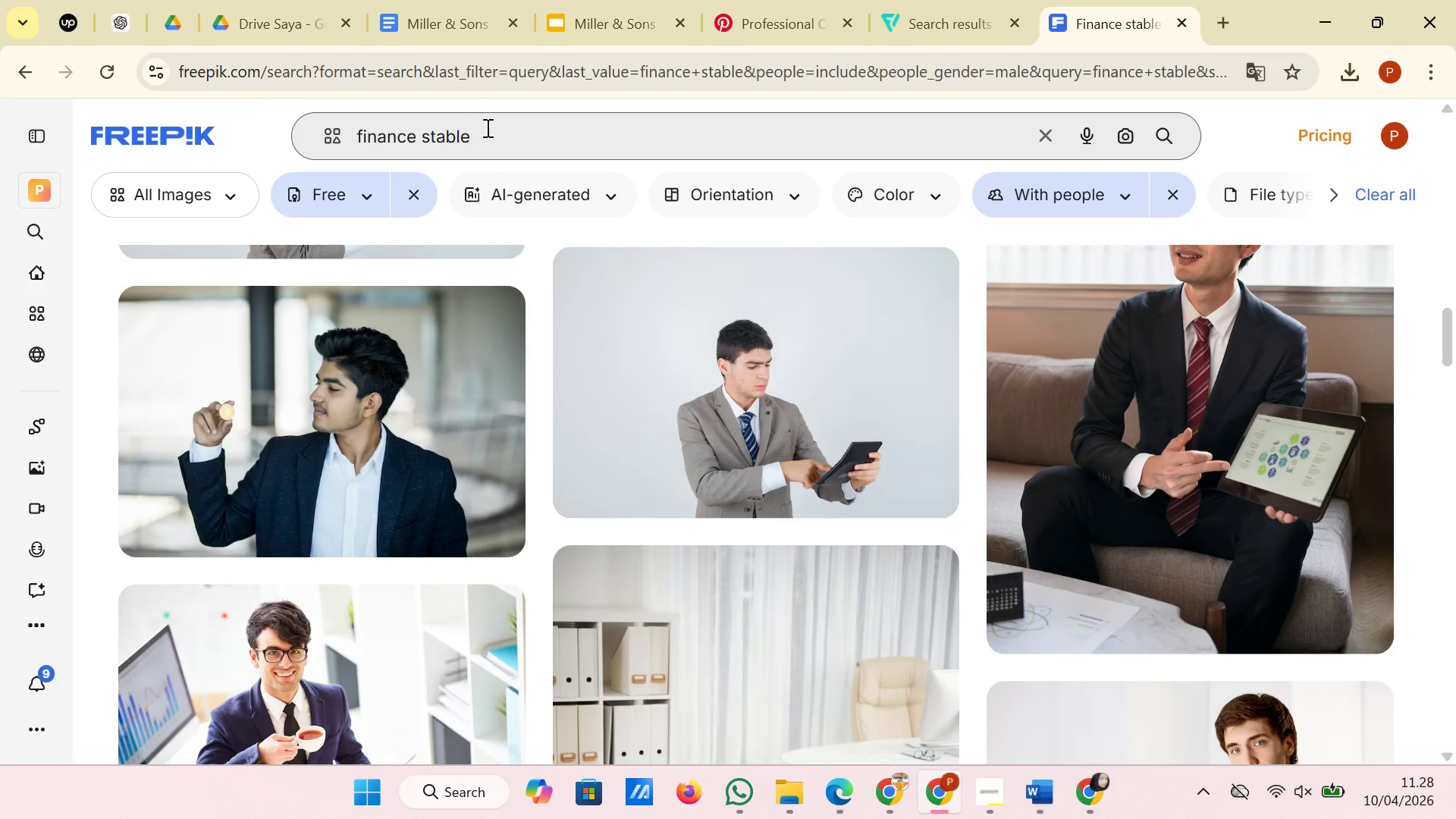 
left_click_drag(start_coordinate=[486, 138], to_coordinate=[422, 137])
 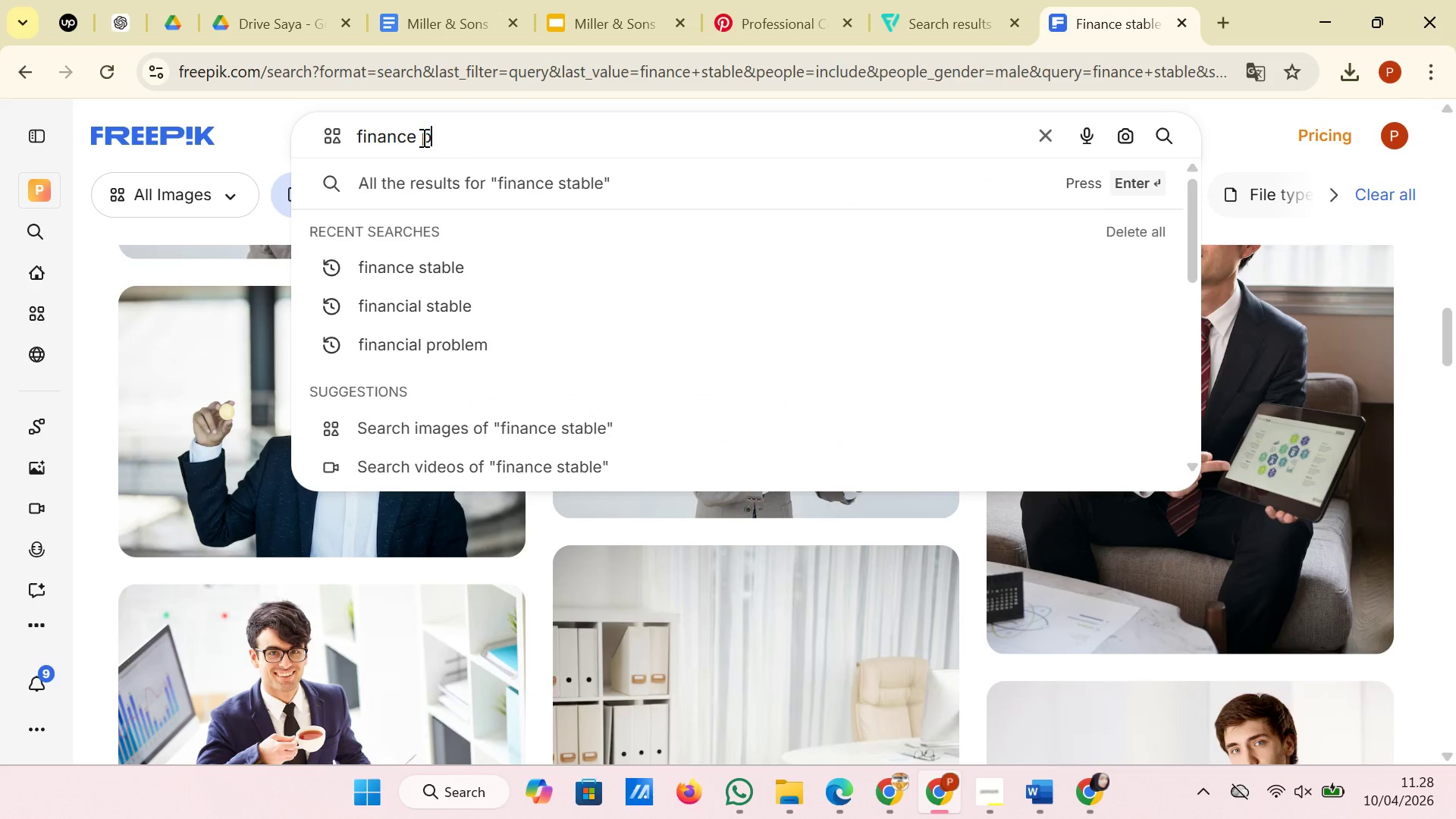 
type(prospe)
 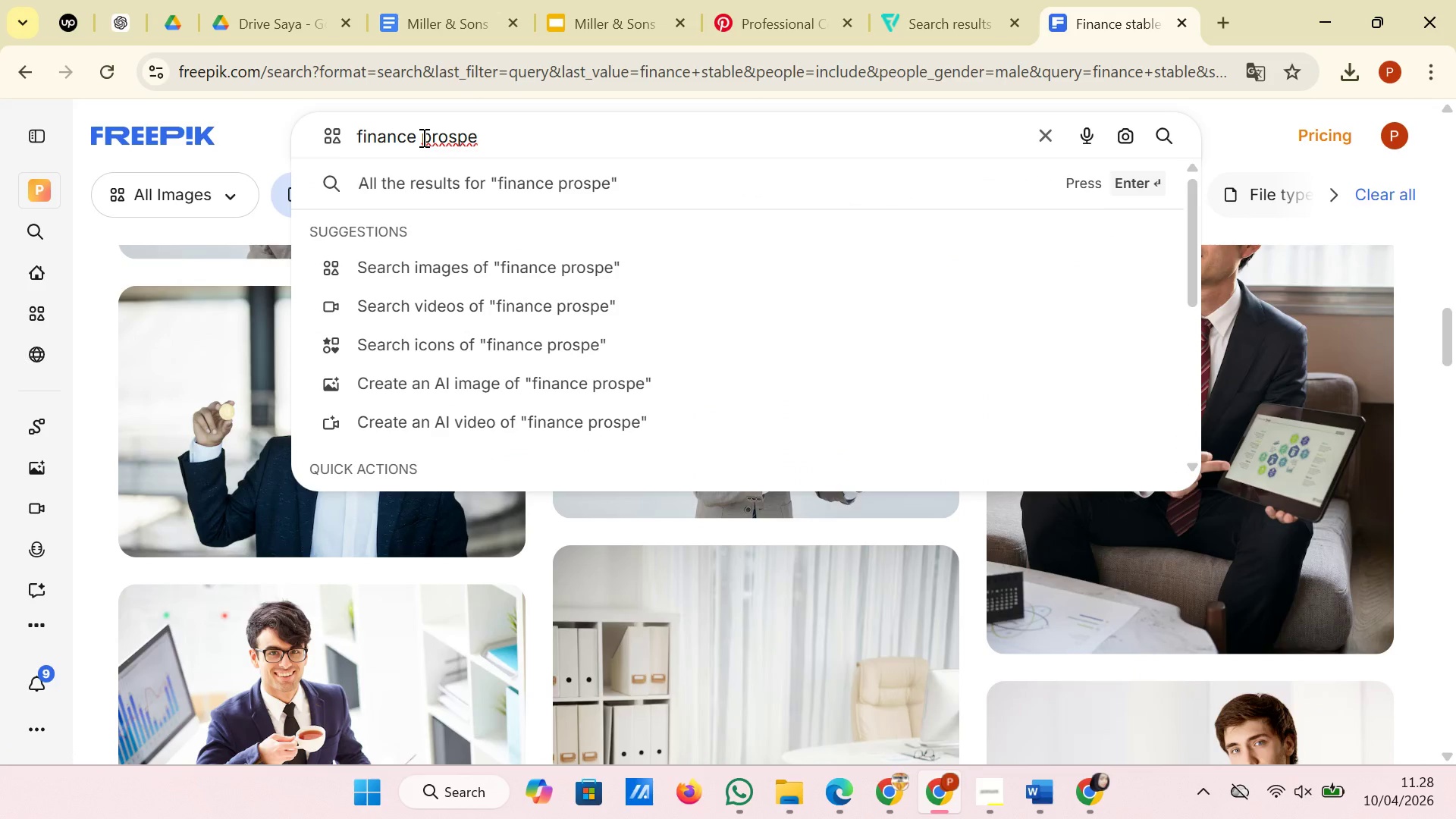 
key(Backspace)
key(Backspace)
key(Backspace)
type(gress)
 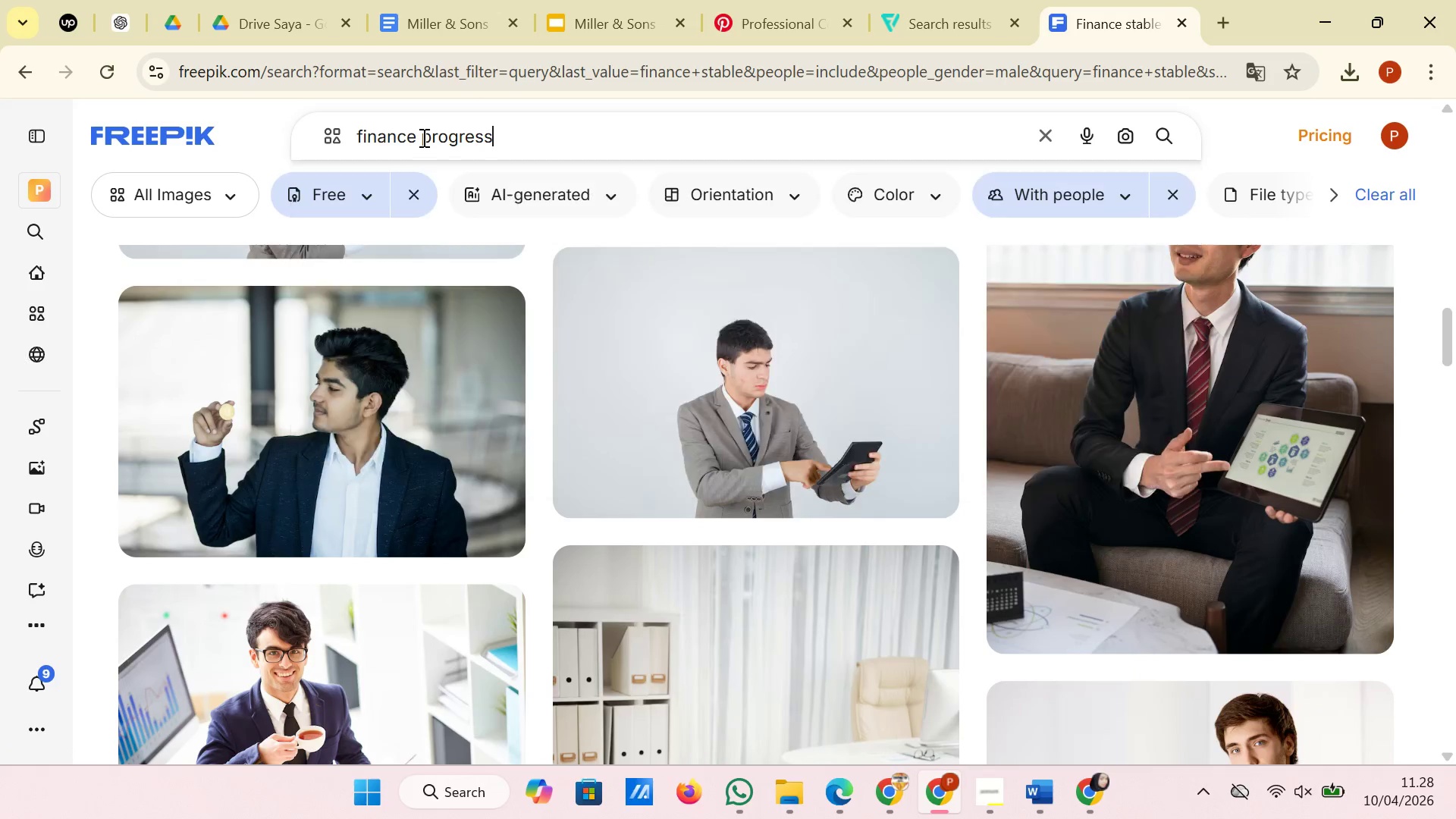 
key(Enter)
 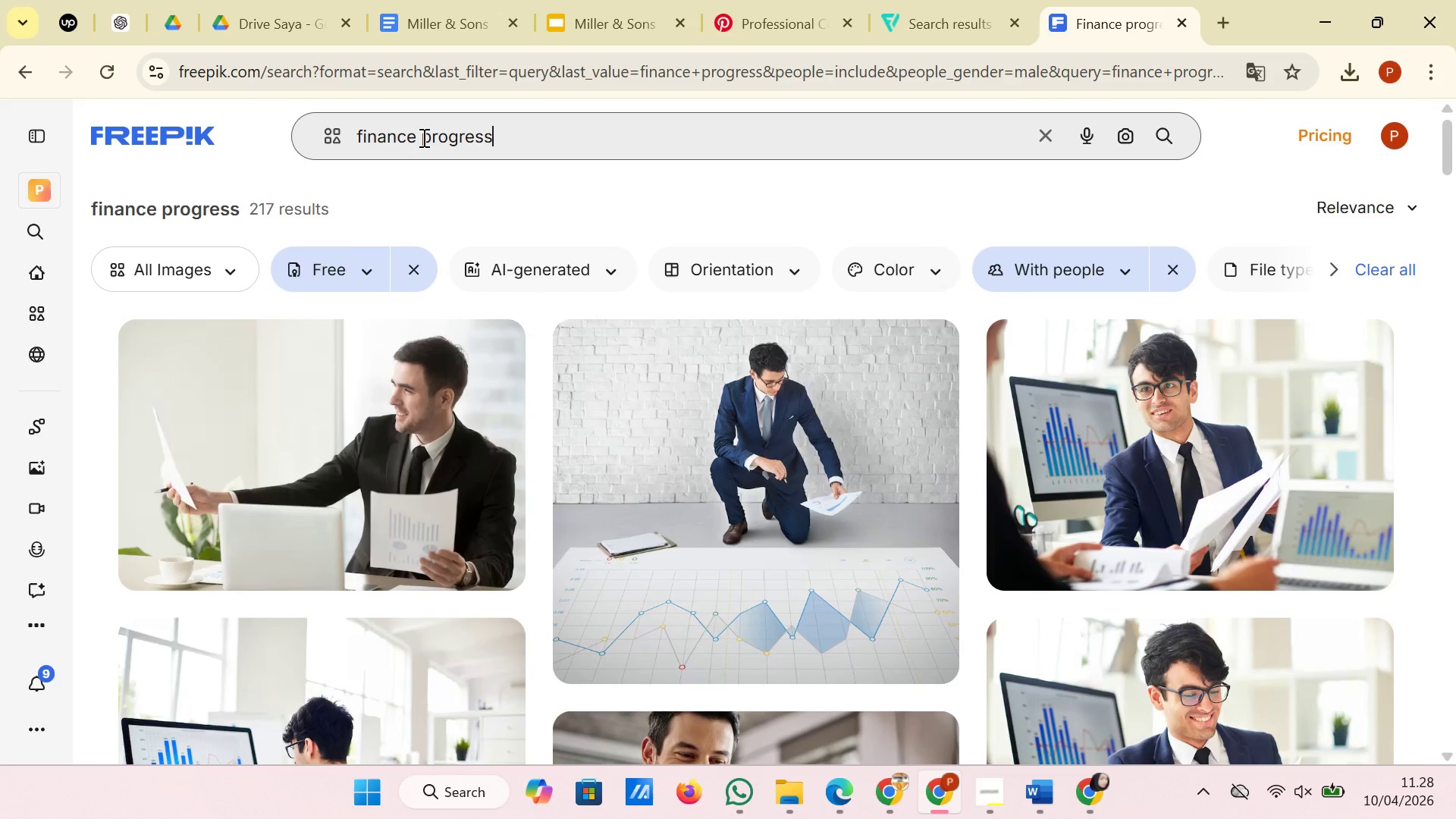 
wait(5.31)
 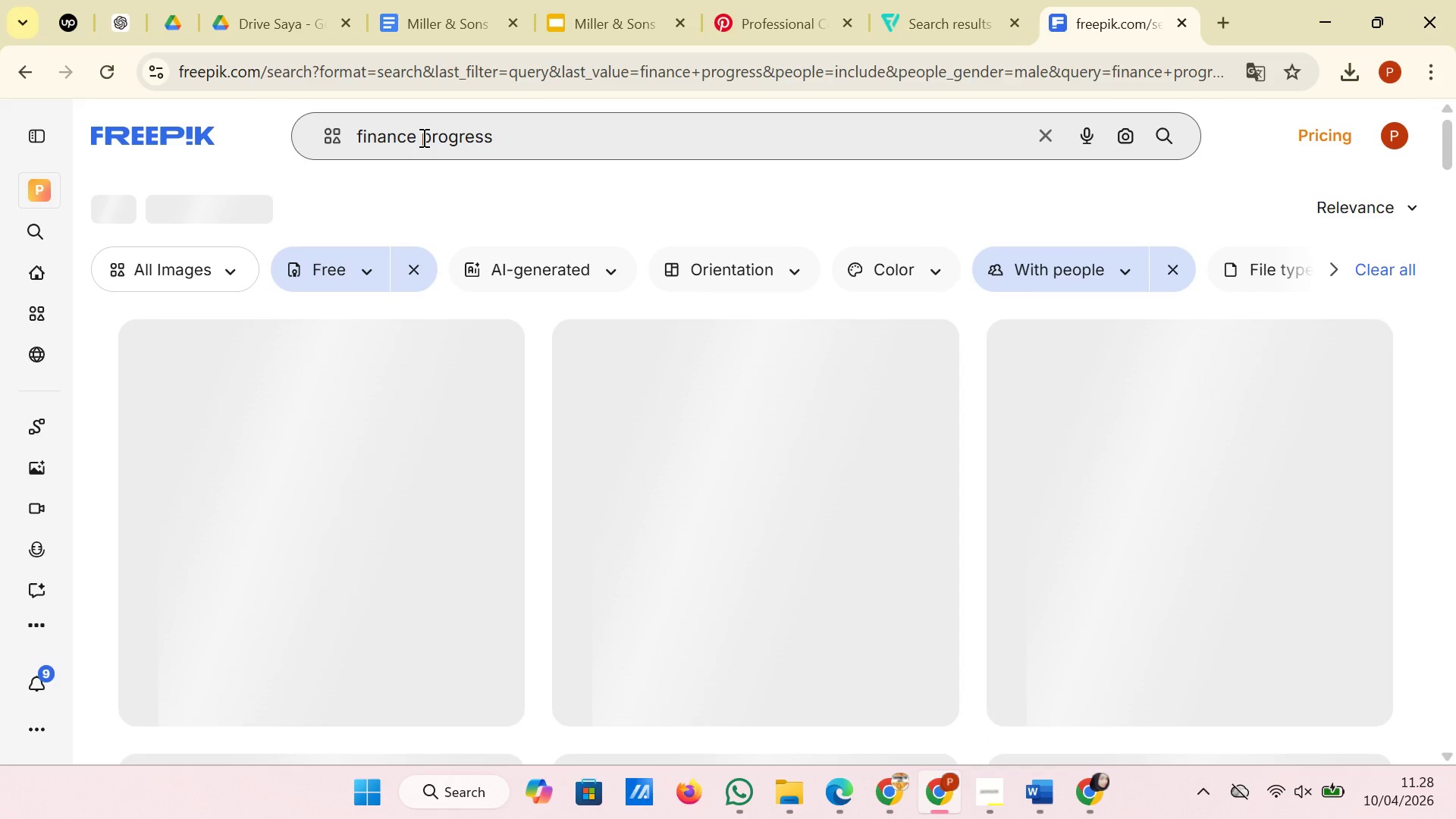 
scroll: coordinate [721, 479], scroll_direction: down, amount: 1.0
 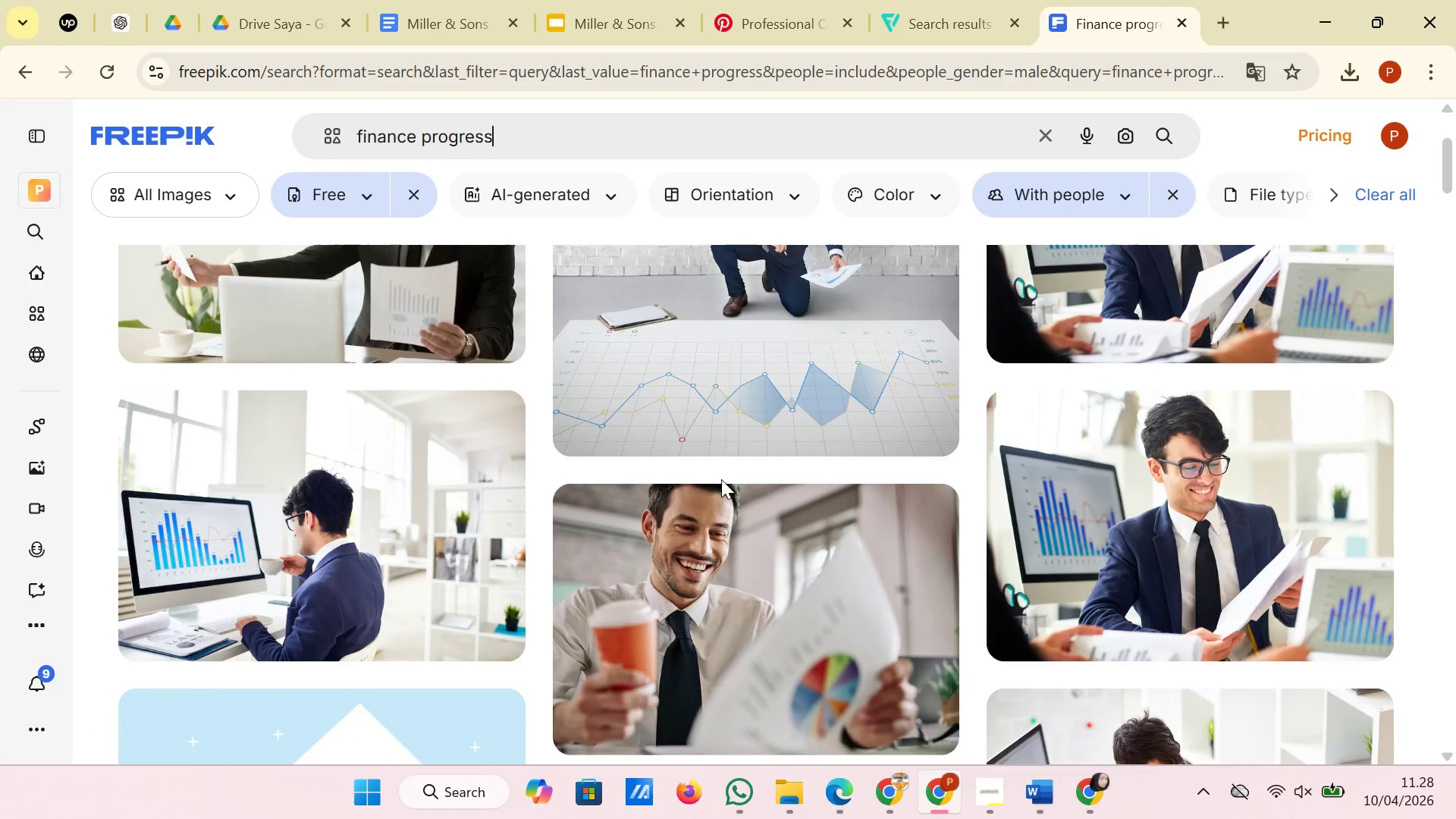 
left_click([594, 0])
 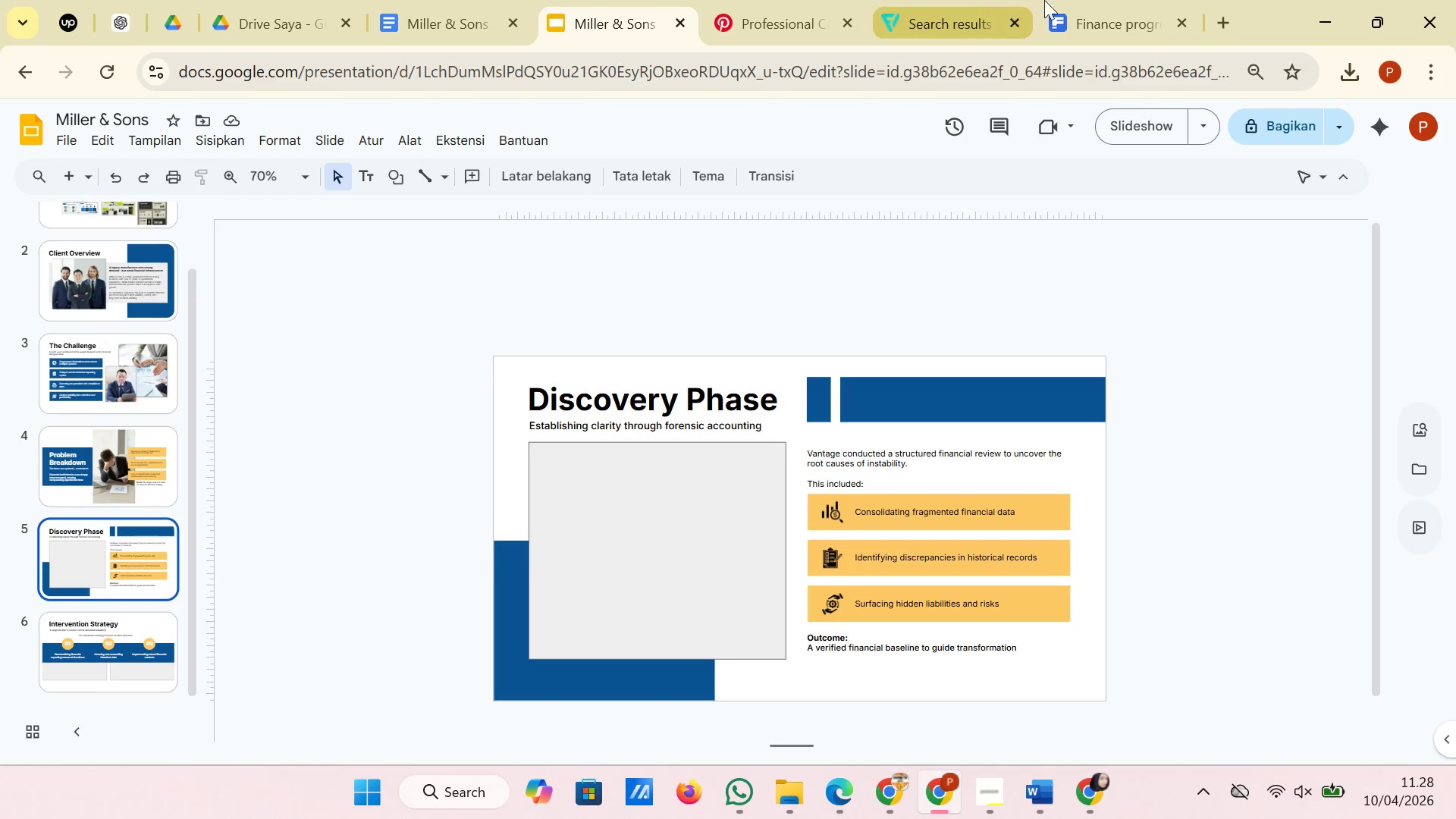 
left_click([1082, 0])
 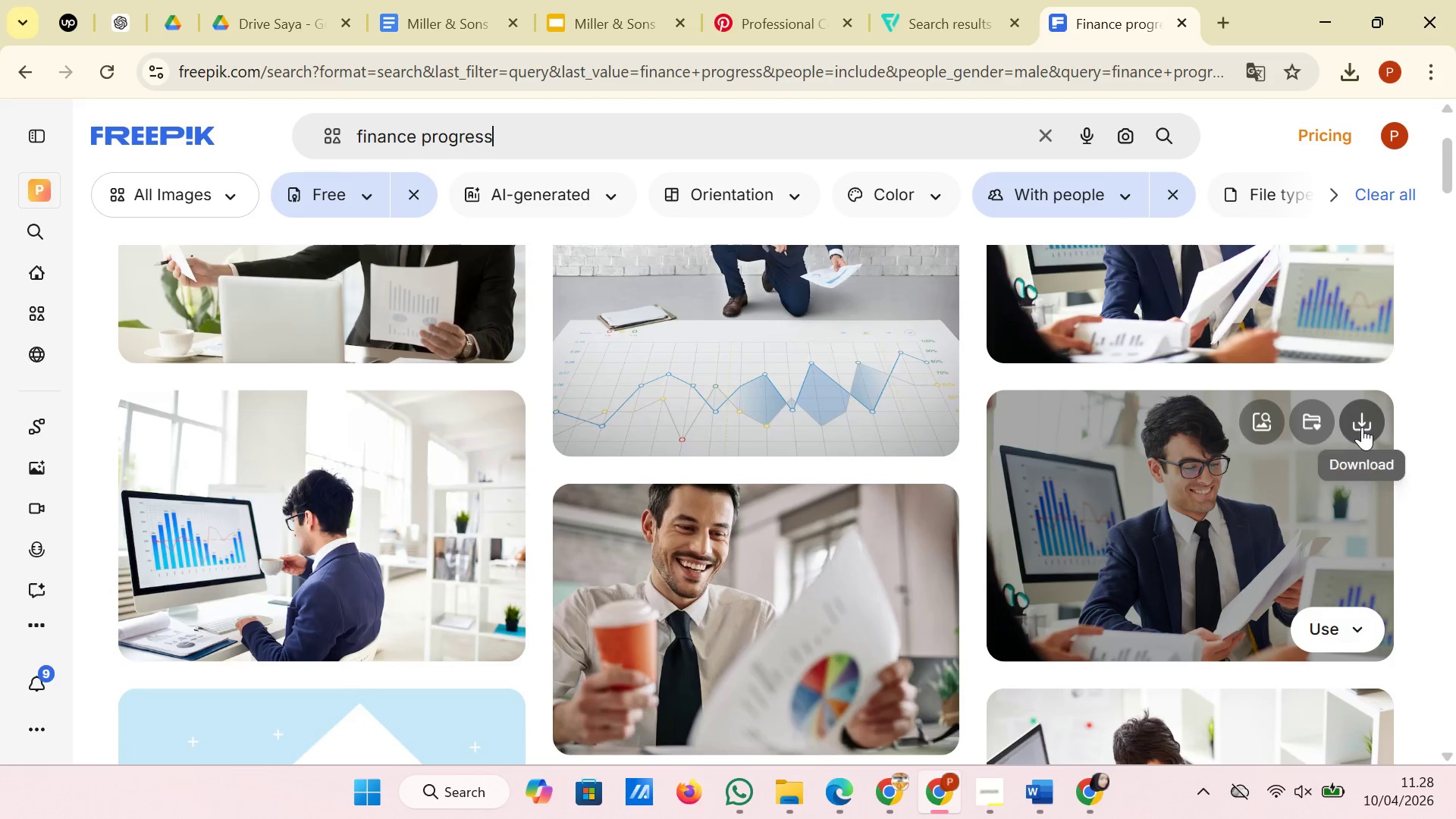 
left_click([1362, 427])
 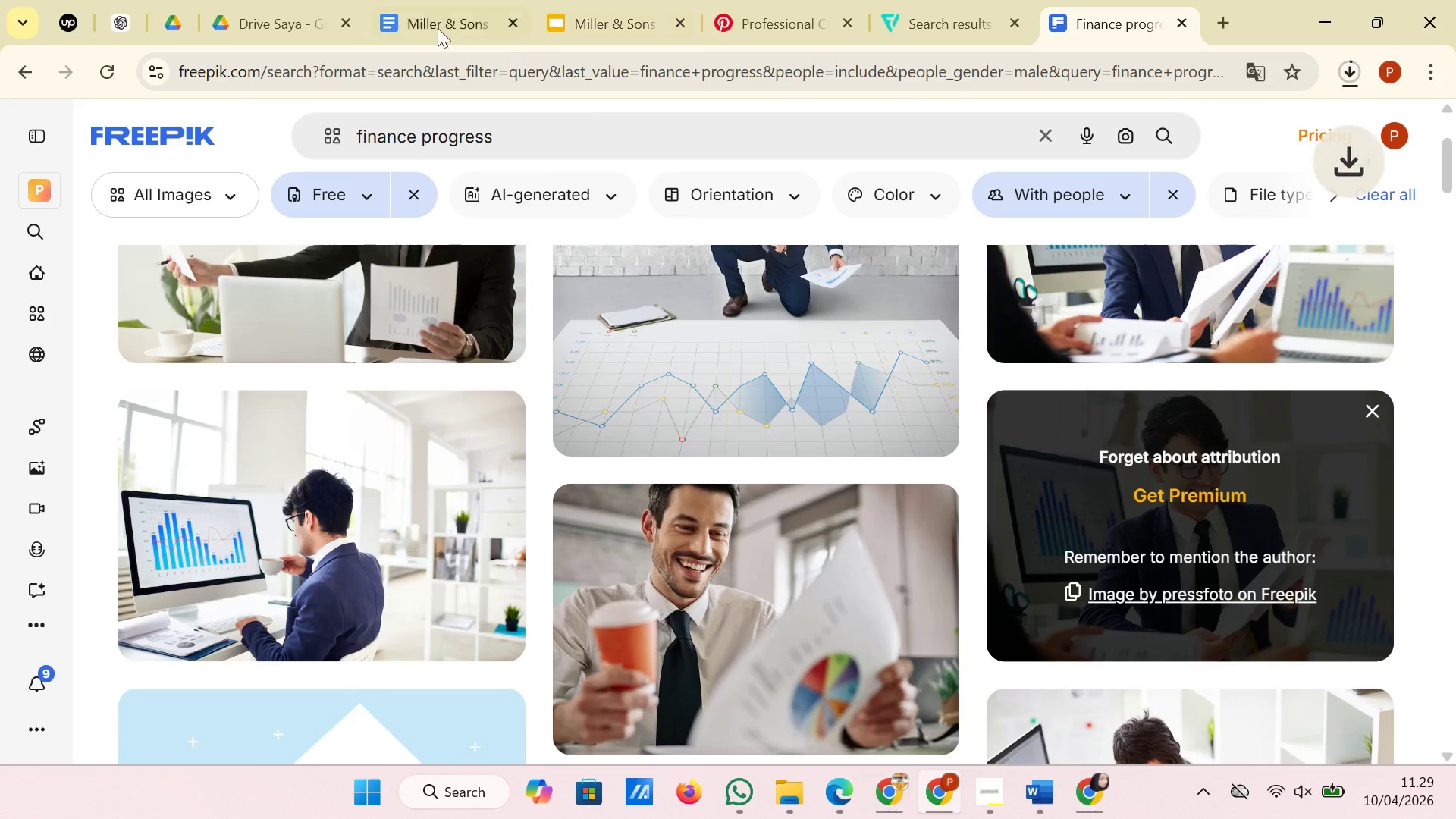 
left_click([576, 0])
 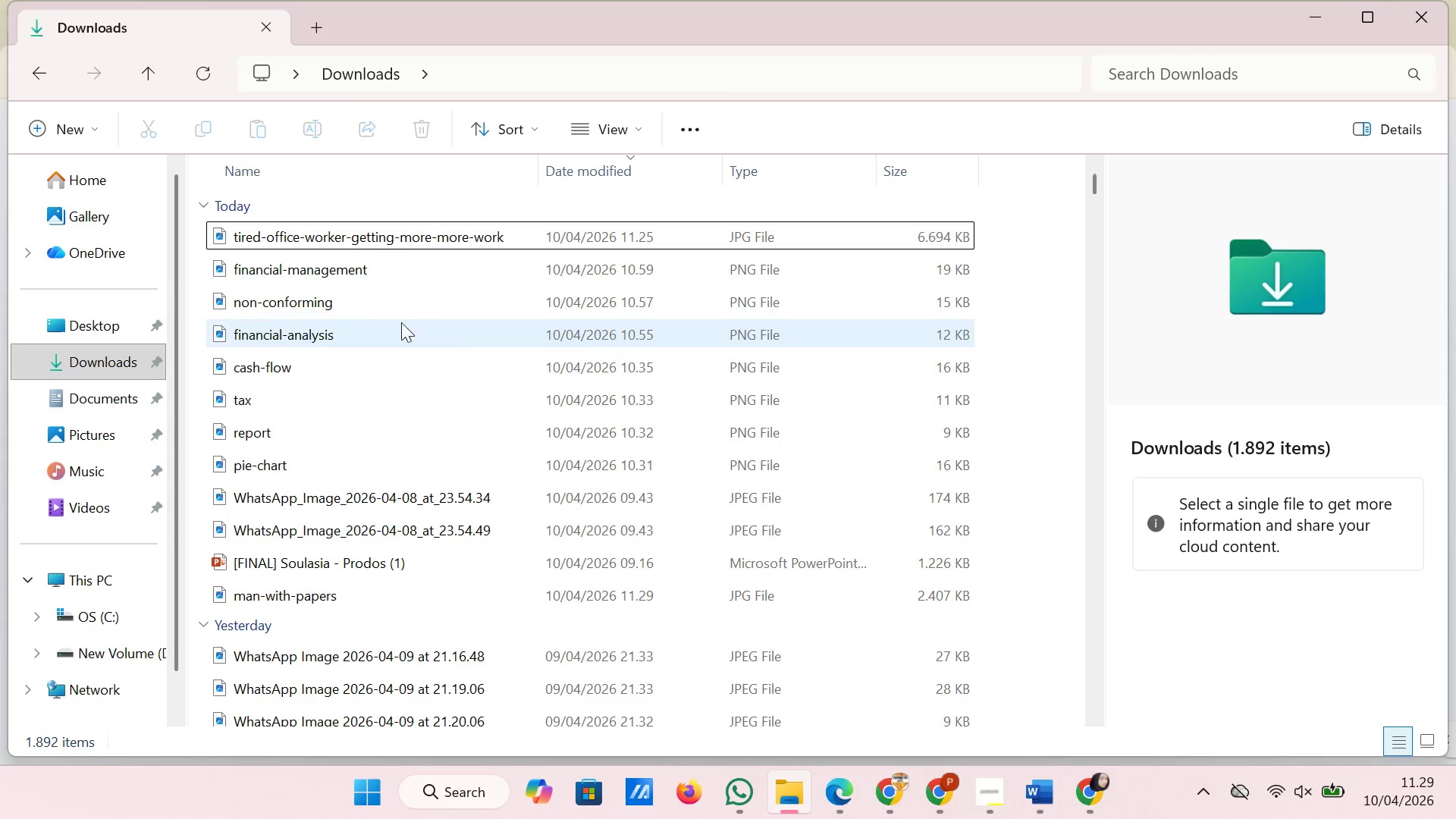 
left_click([116, 374])
 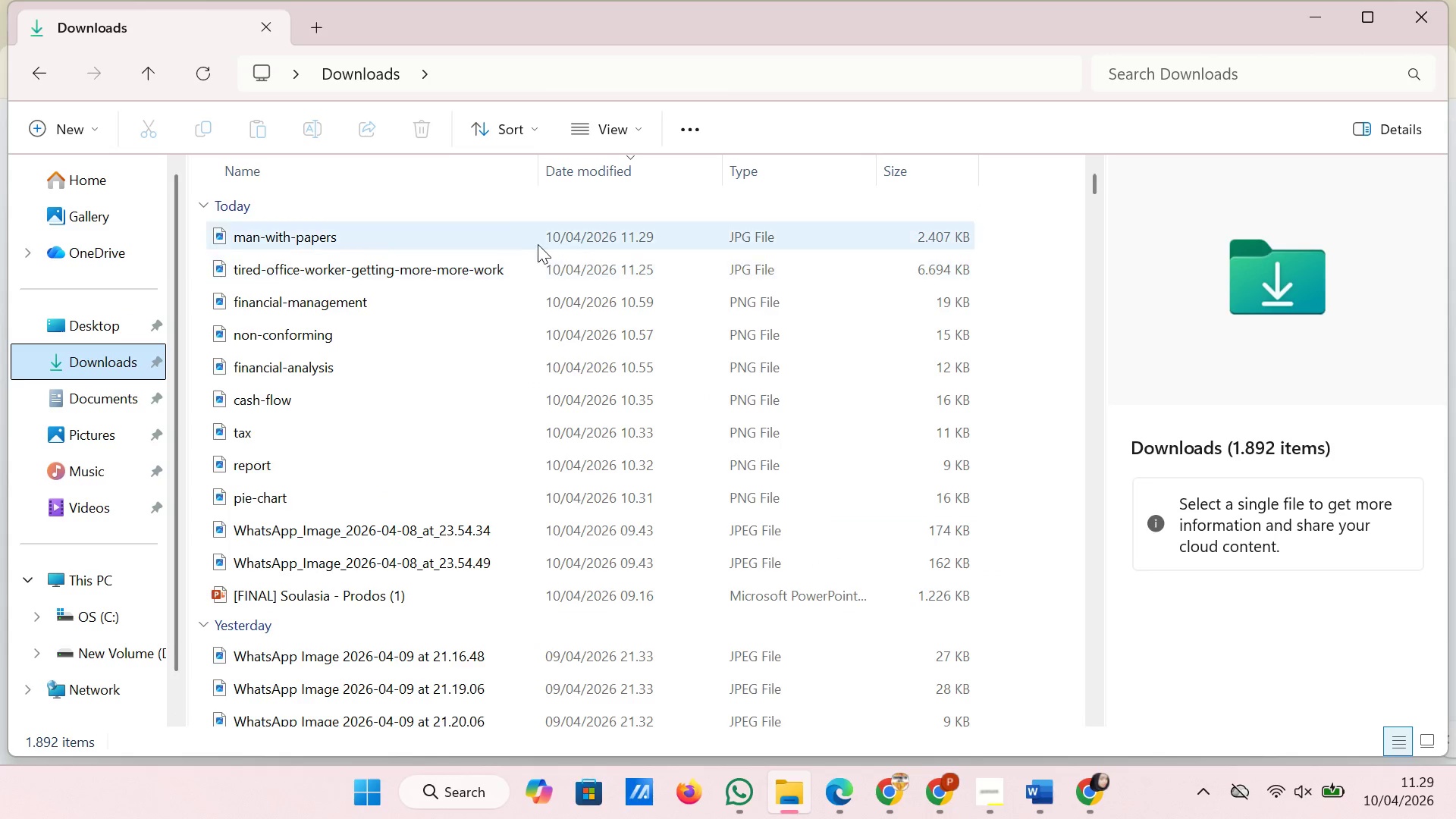 
left_click([542, 240])
 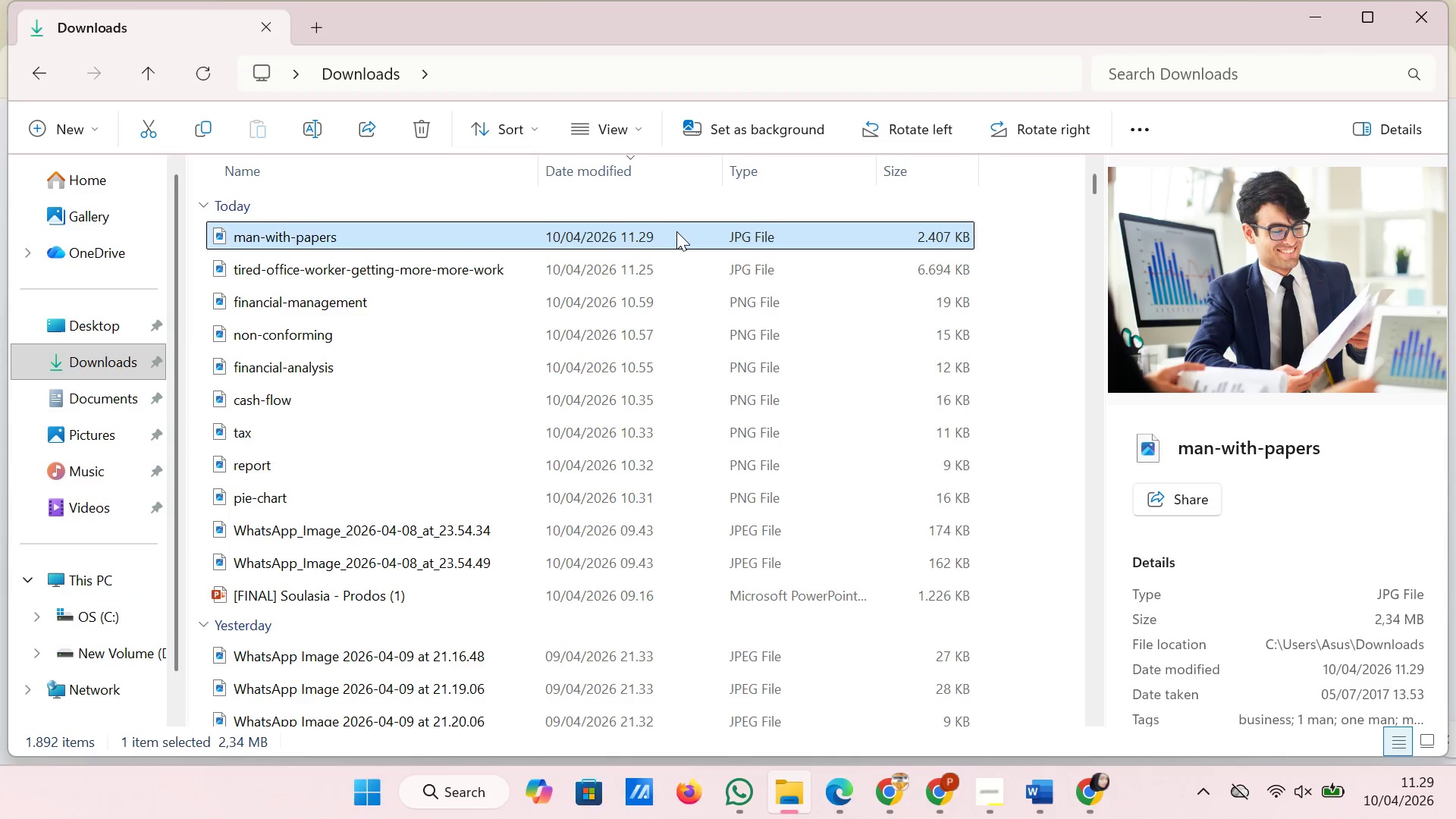 
left_click_drag(start_coordinate=[676, 231], to_coordinate=[460, 634])
 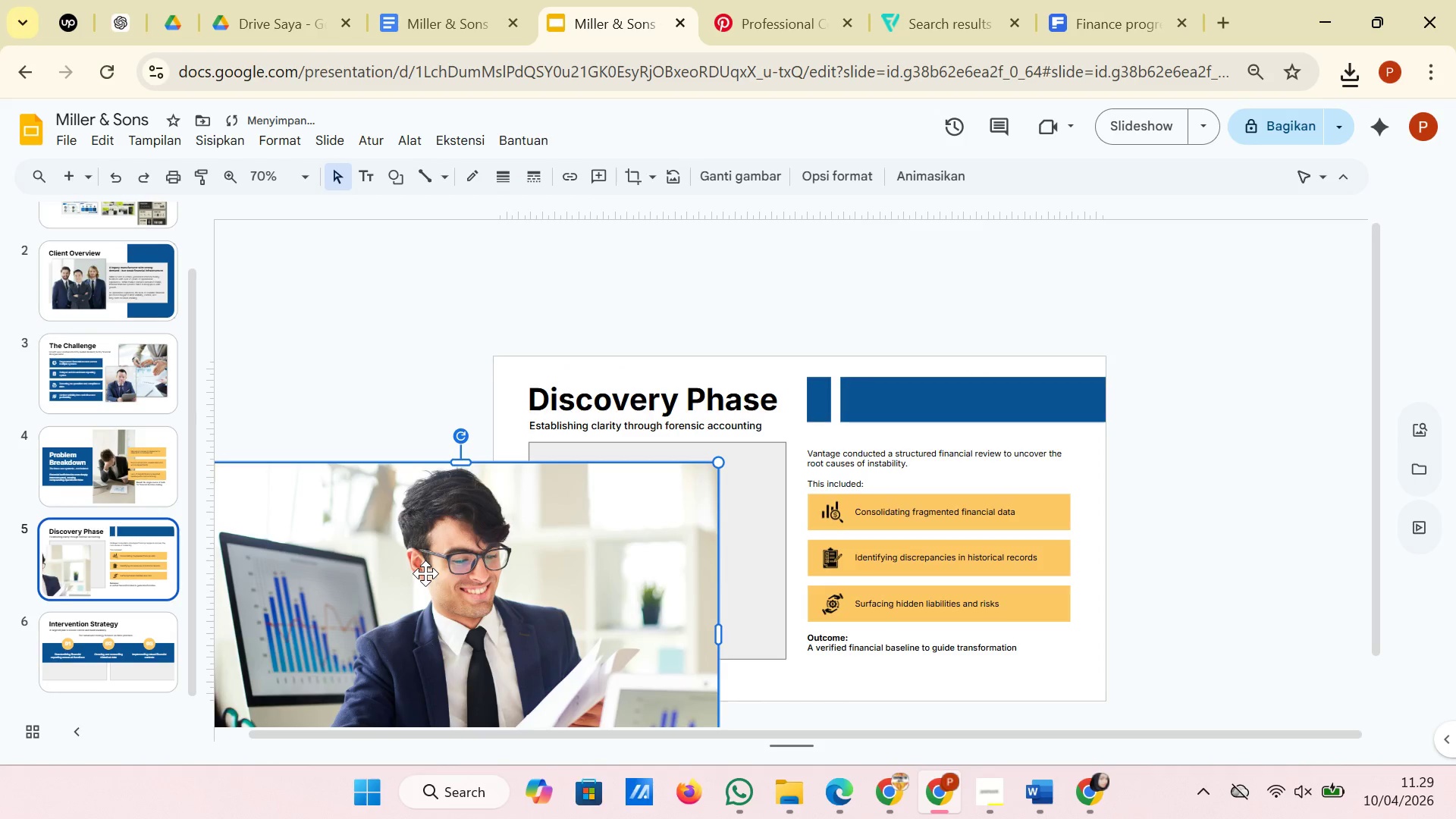 
left_click_drag(start_coordinate=[425, 576], to_coordinate=[491, 558])
 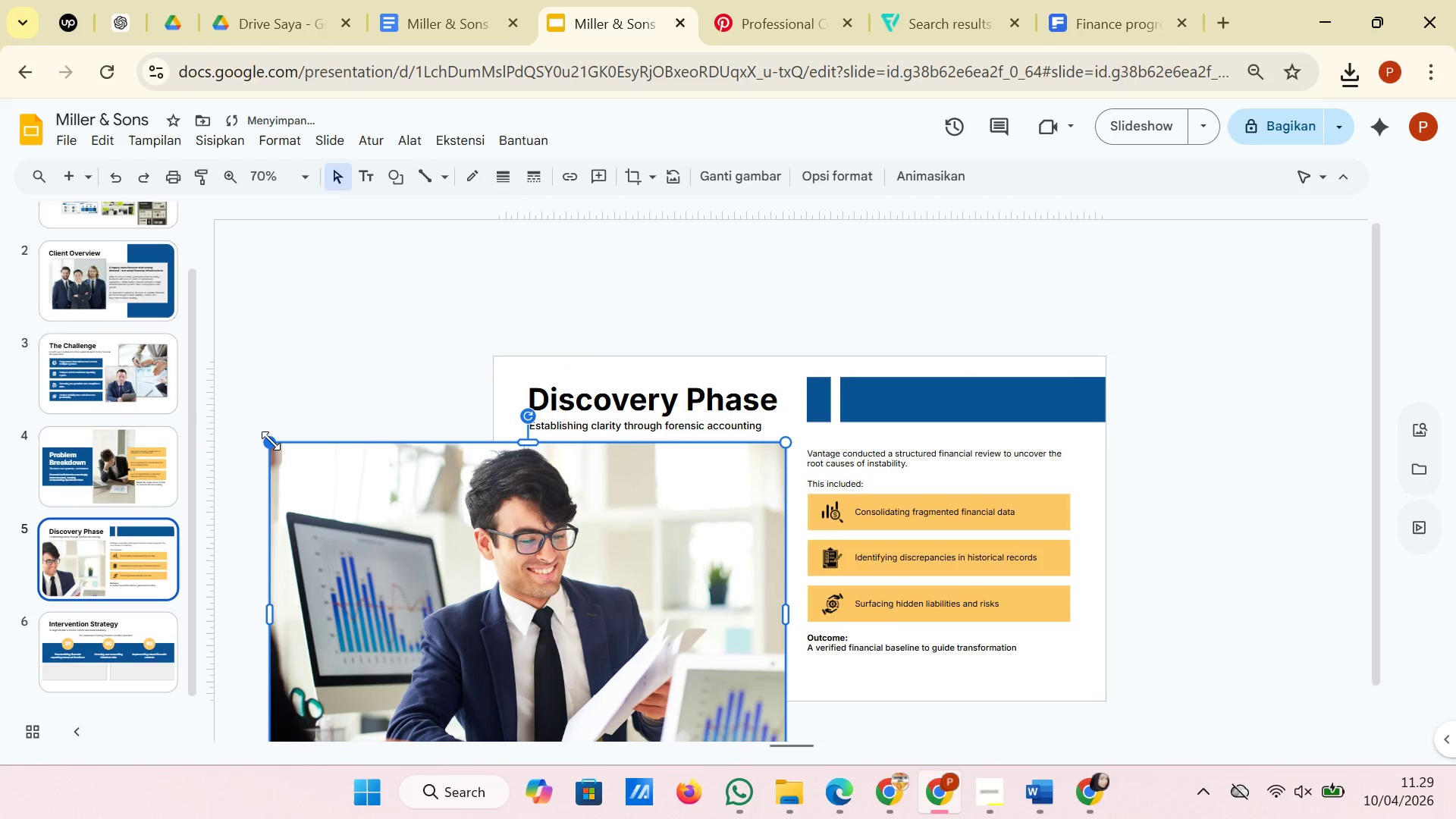 
left_click_drag(start_coordinate=[271, 441], to_coordinate=[504, 643])
 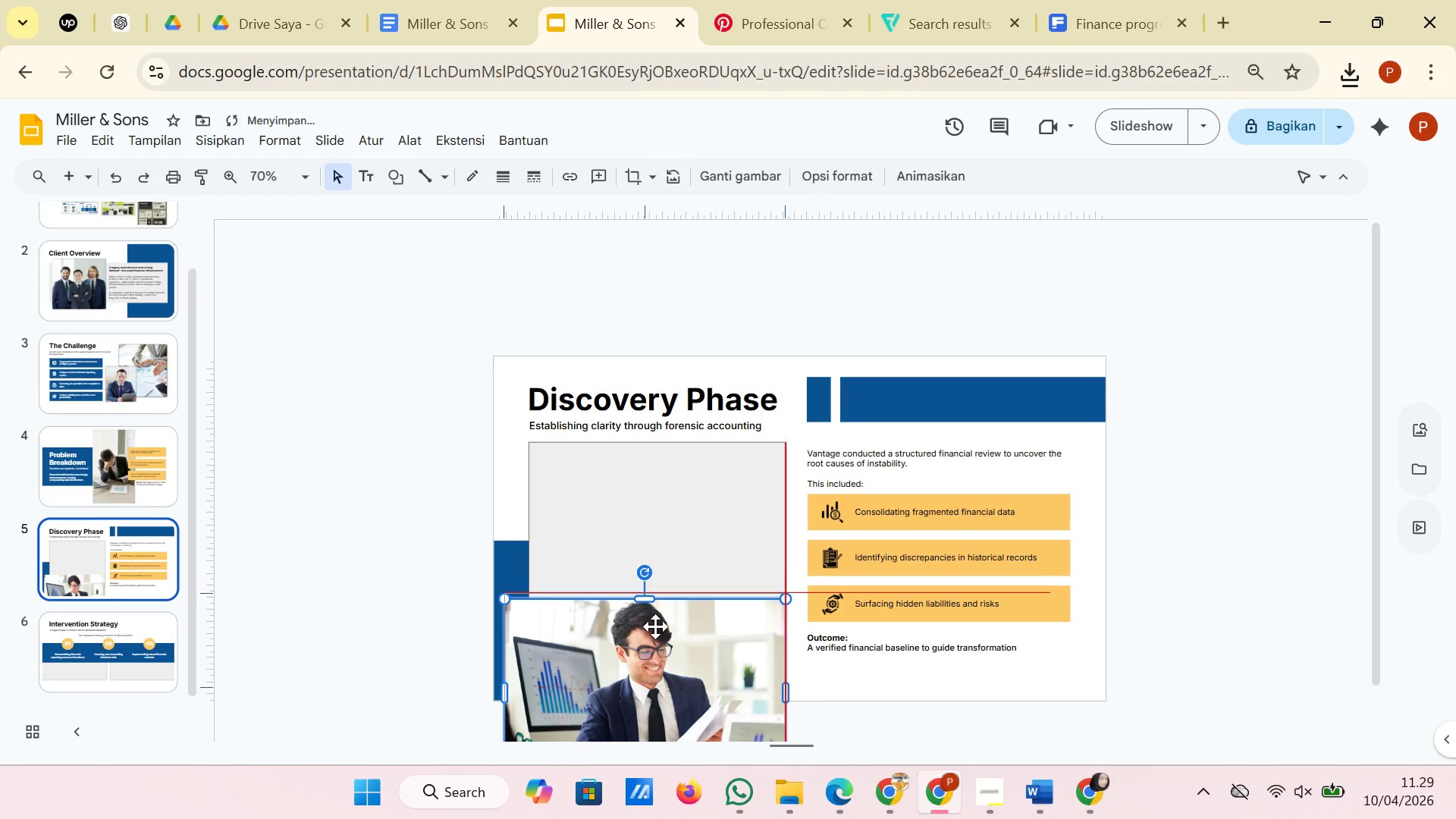 
left_click_drag(start_coordinate=[660, 655], to_coordinate=[660, 502])
 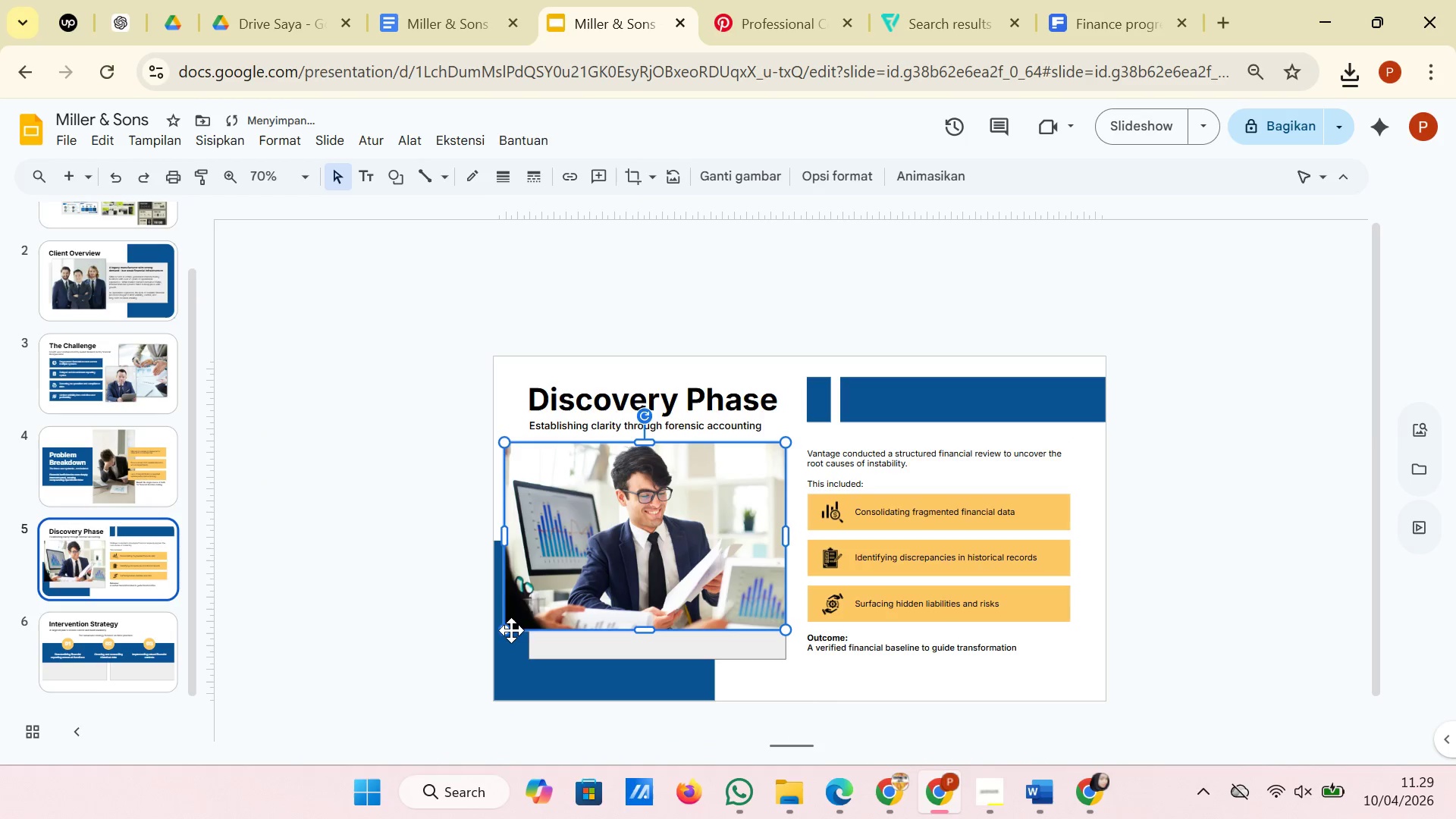 
left_click_drag(start_coordinate=[504, 630], to_coordinate=[483, 657])
 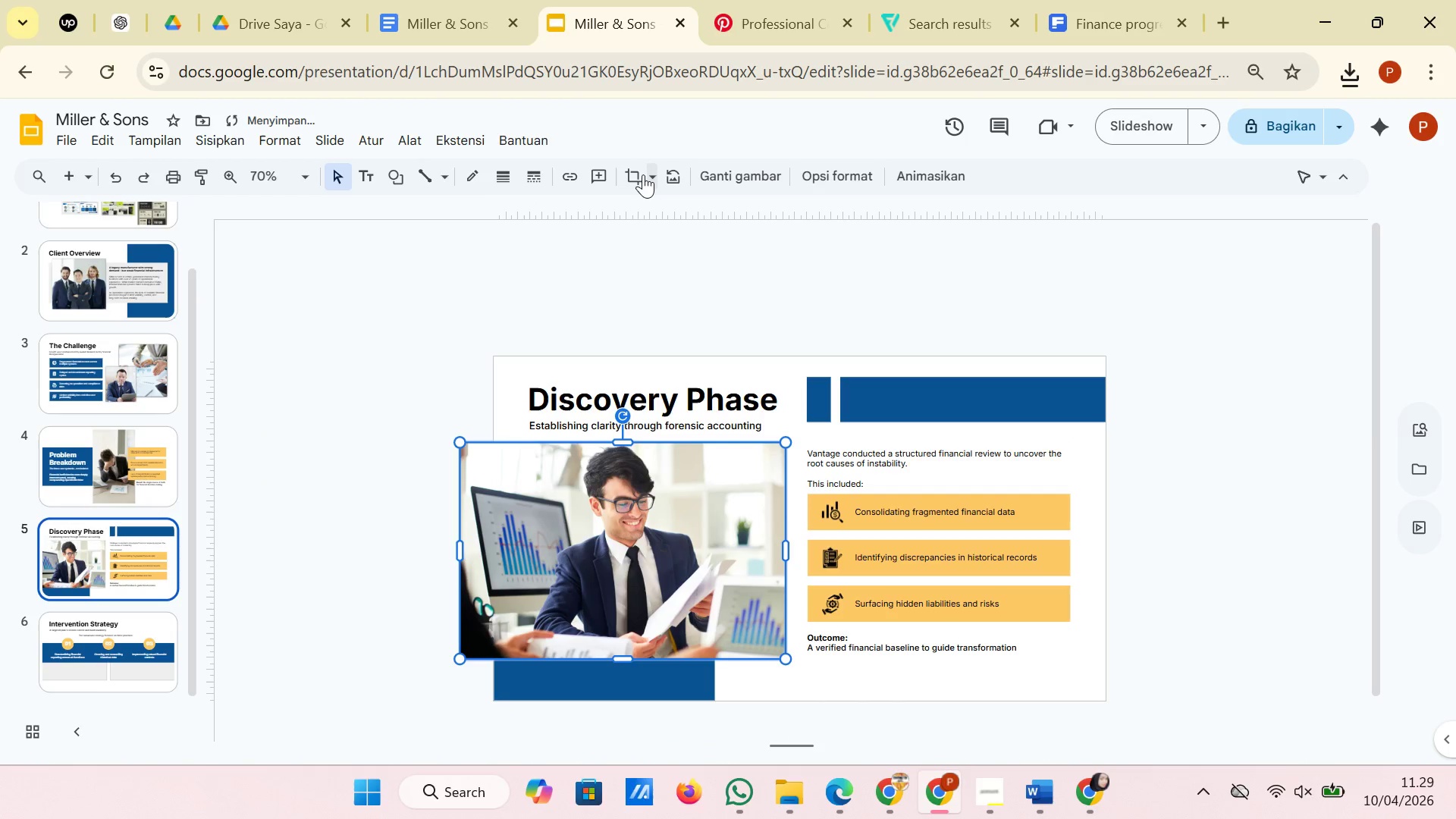 
left_click([639, 174])
 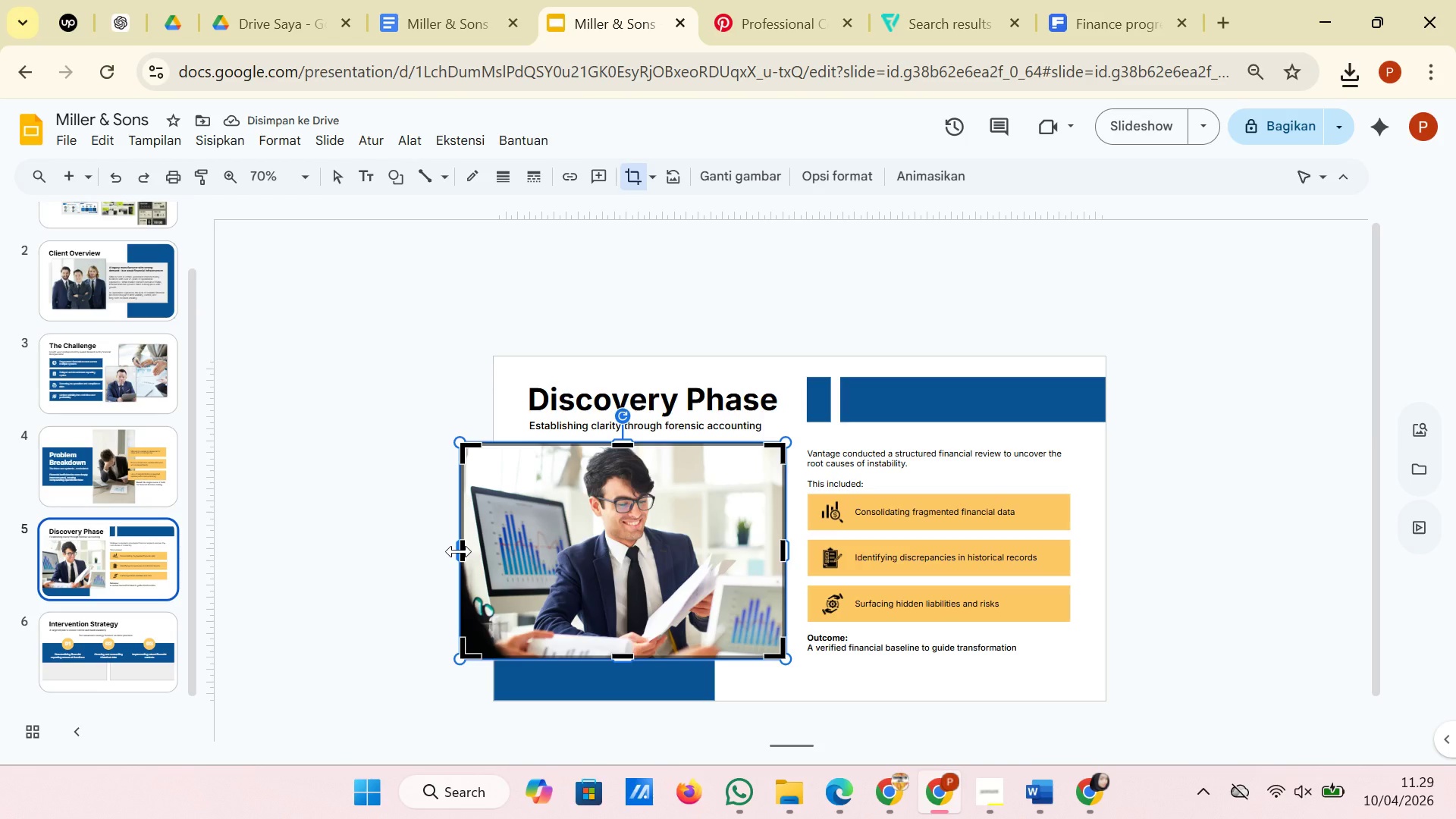 
left_click_drag(start_coordinate=[460, 551], to_coordinate=[527, 551])
 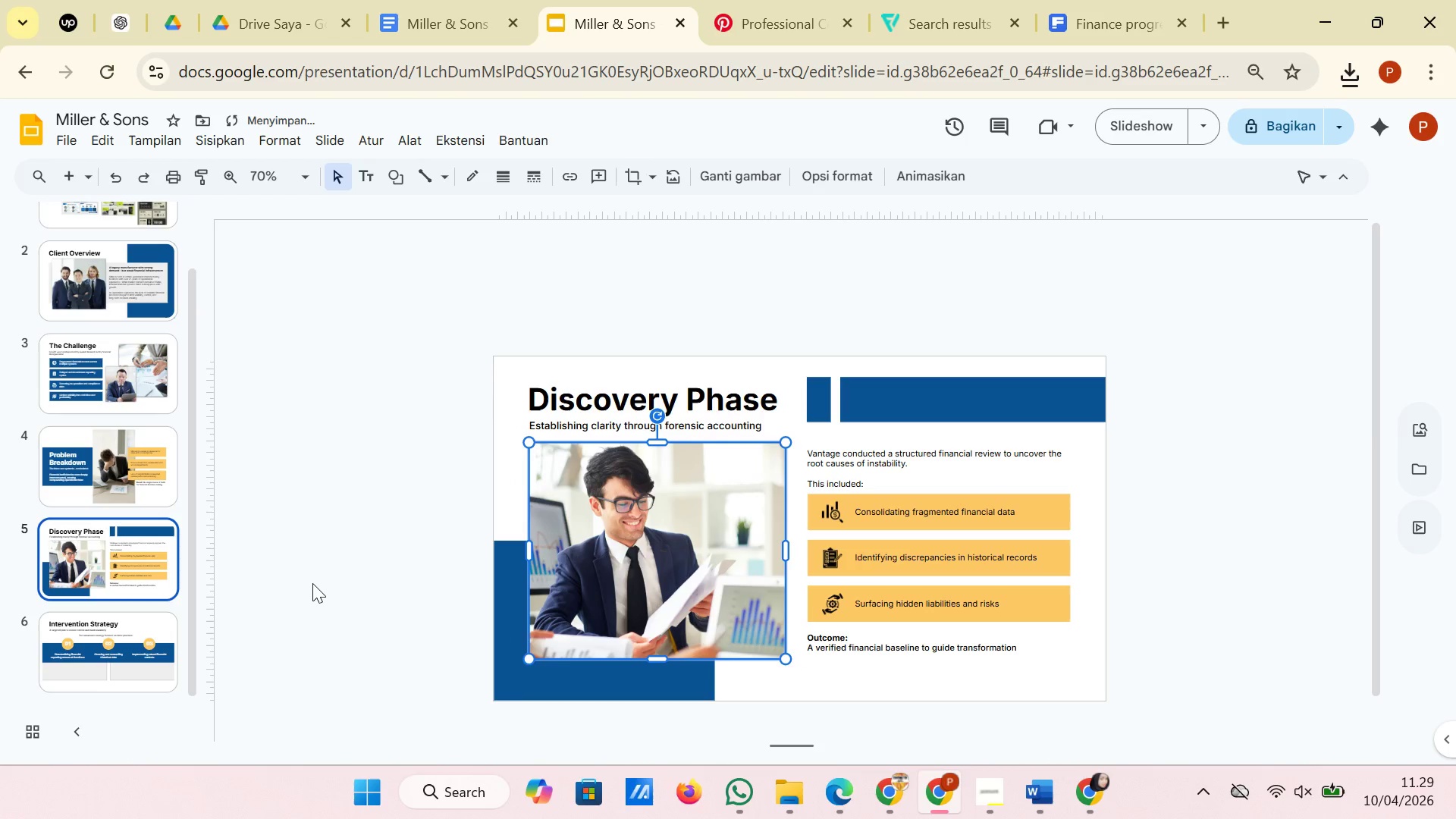 
left_click([312, 583])
 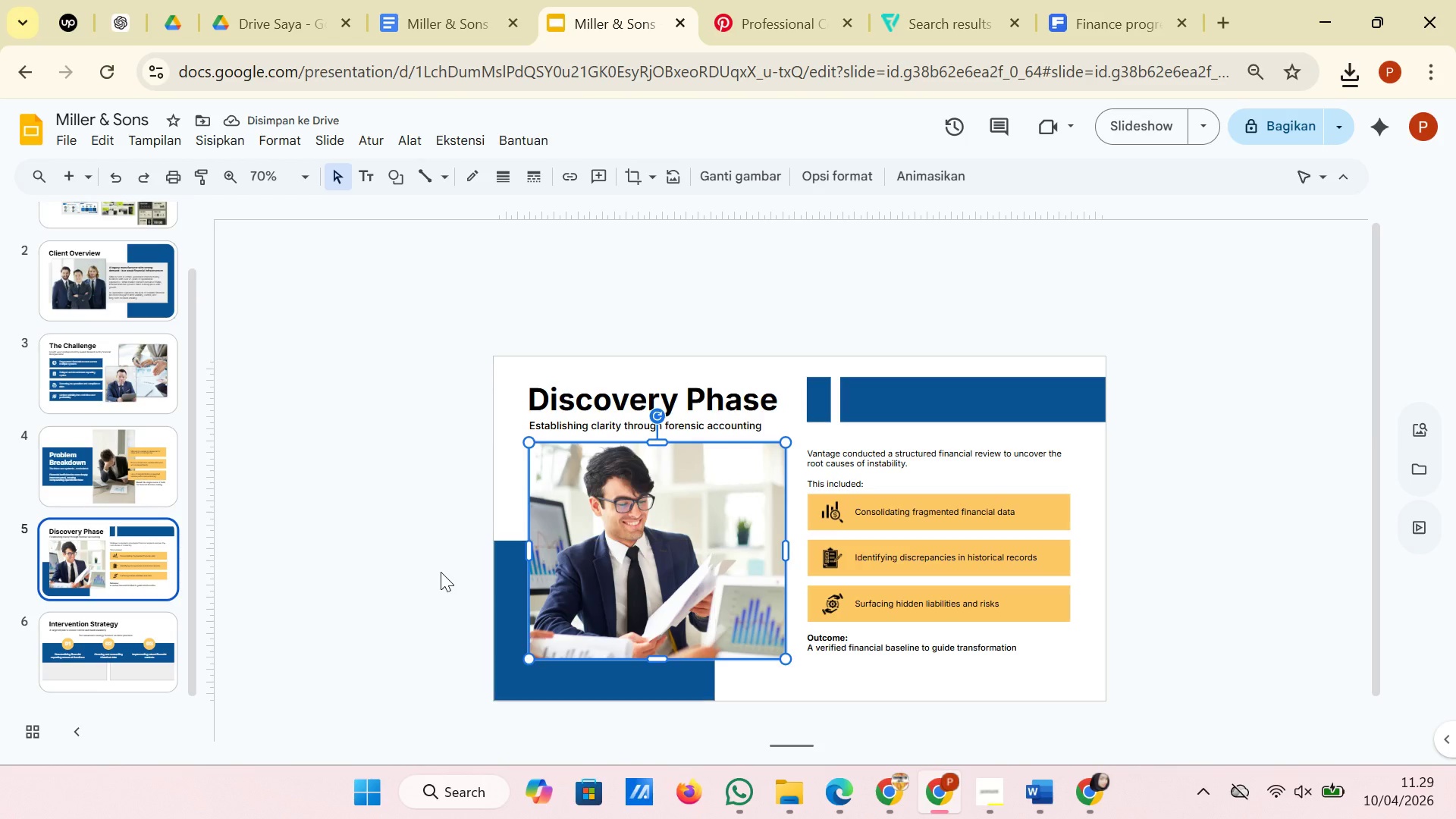 
left_click([439, 572])
 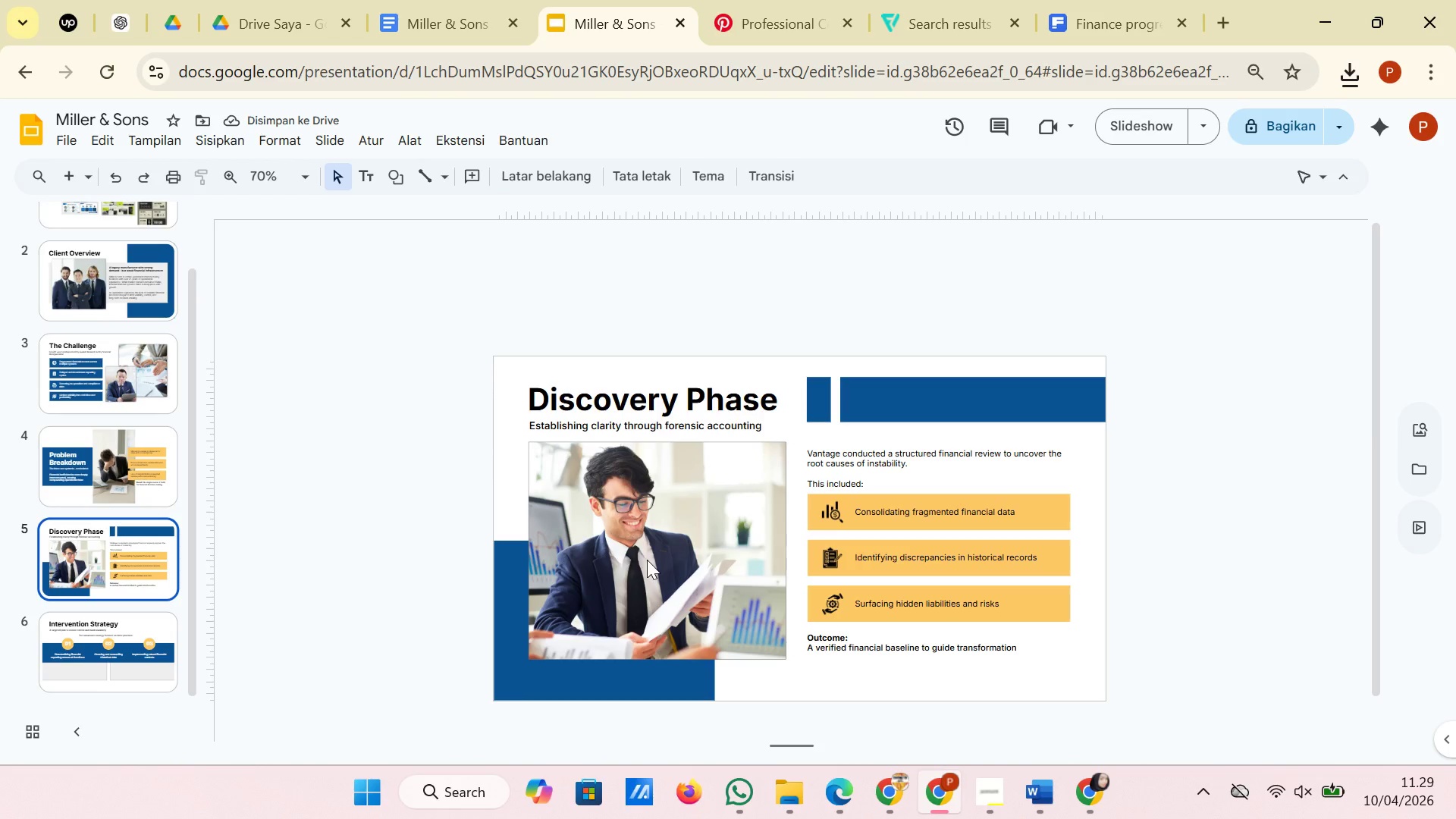 
left_click([647, 560])
 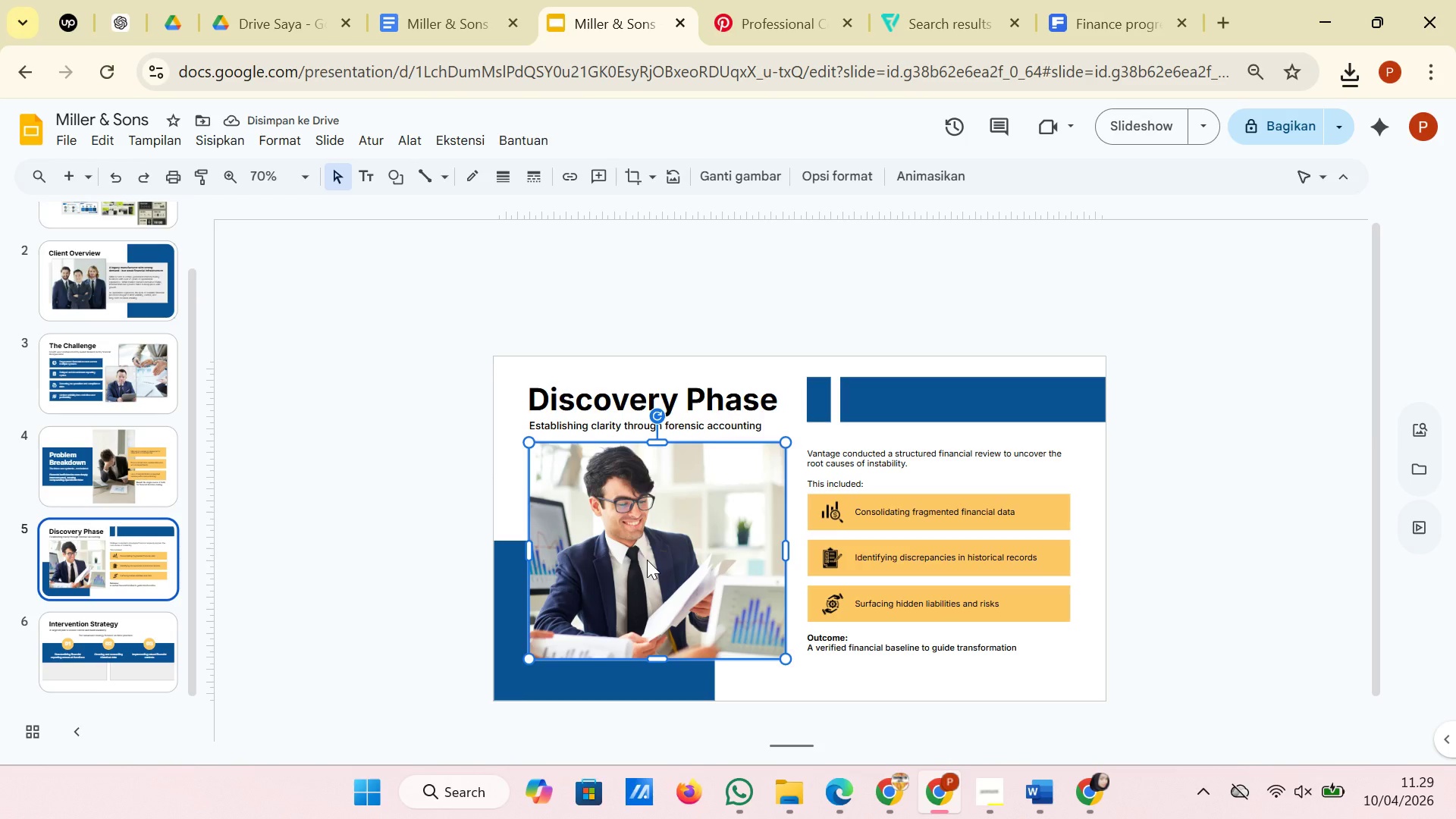 
right_click([647, 560])
 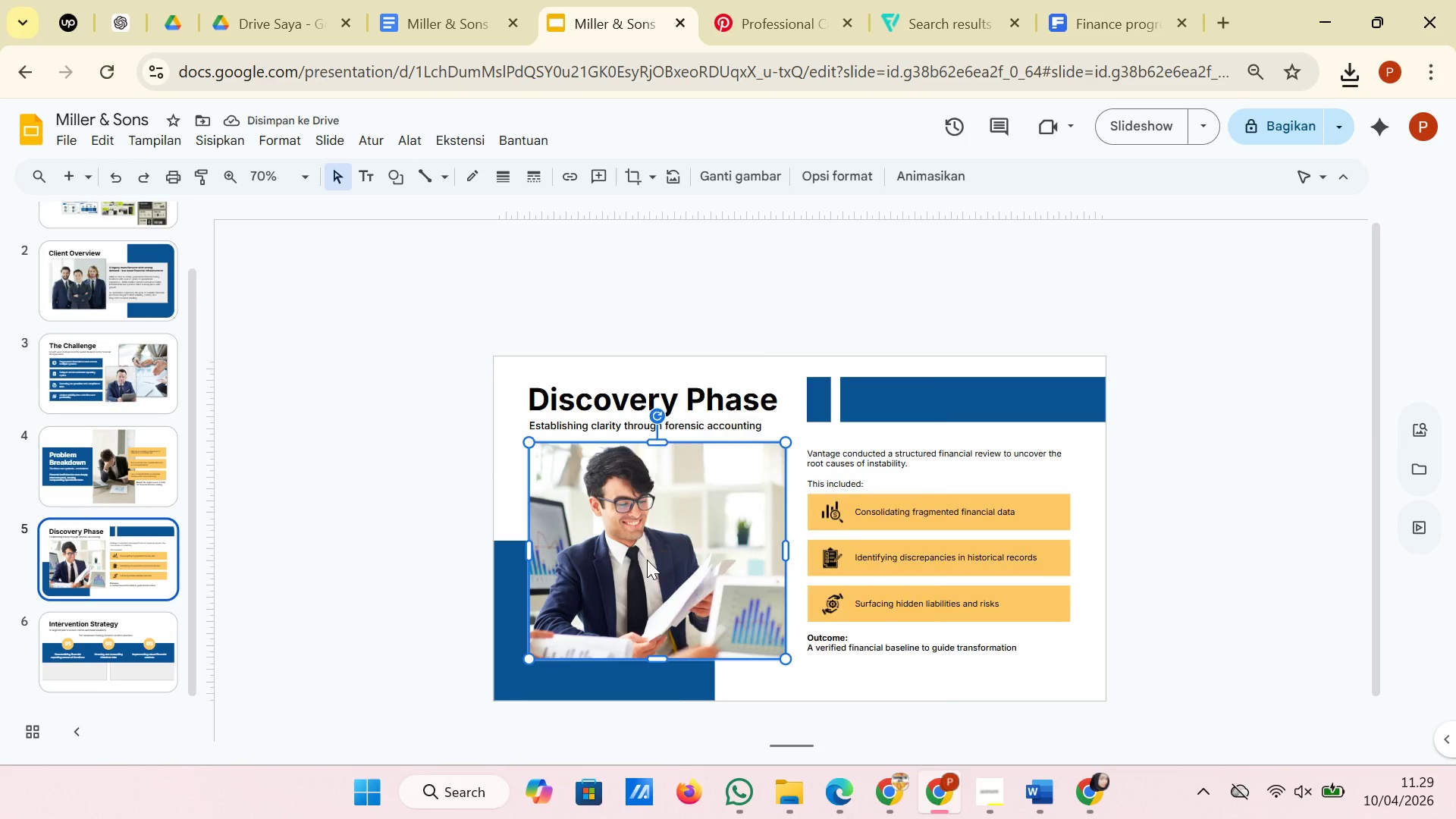 
right_click([647, 560])
 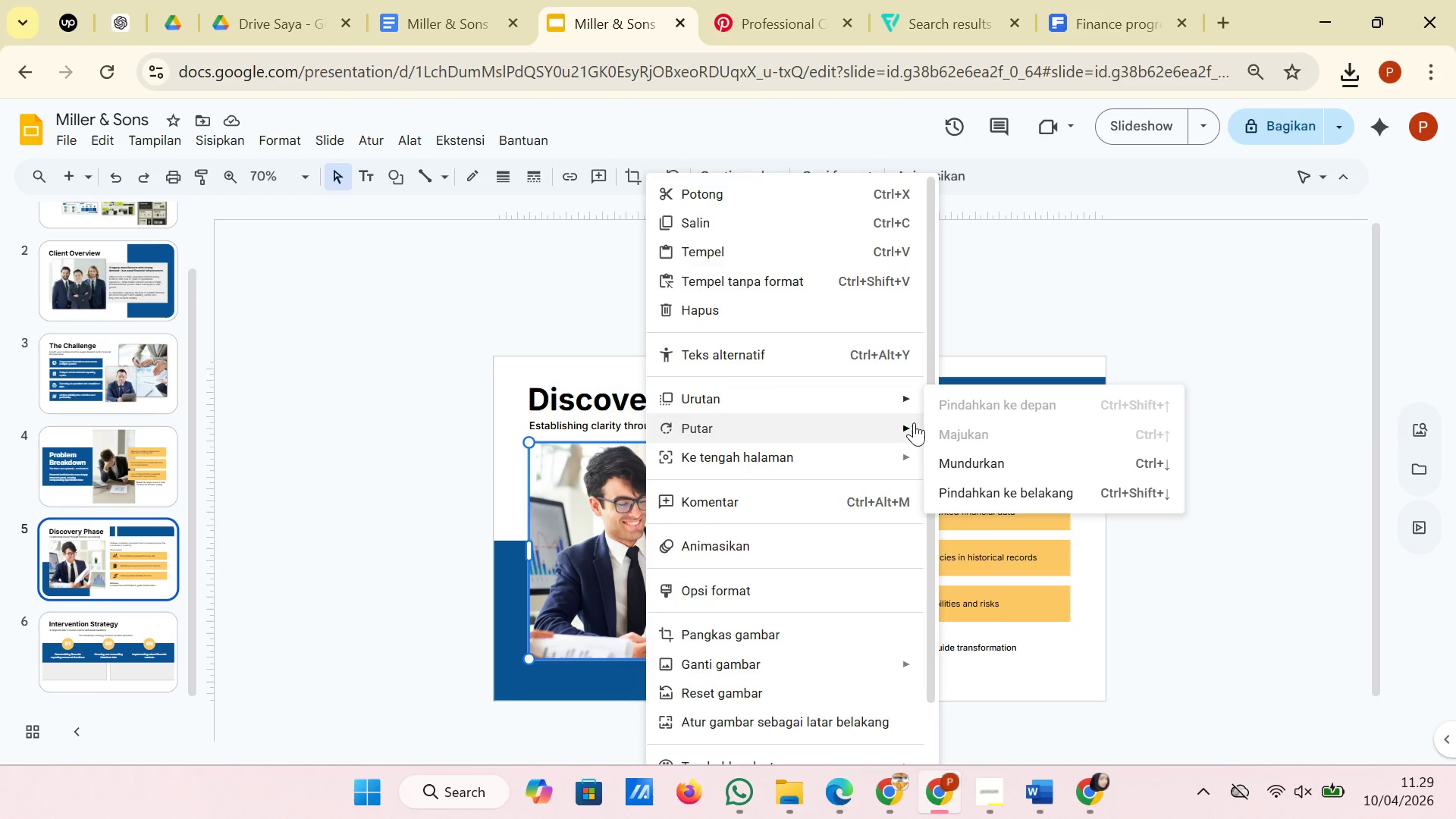 
left_click([953, 454])
 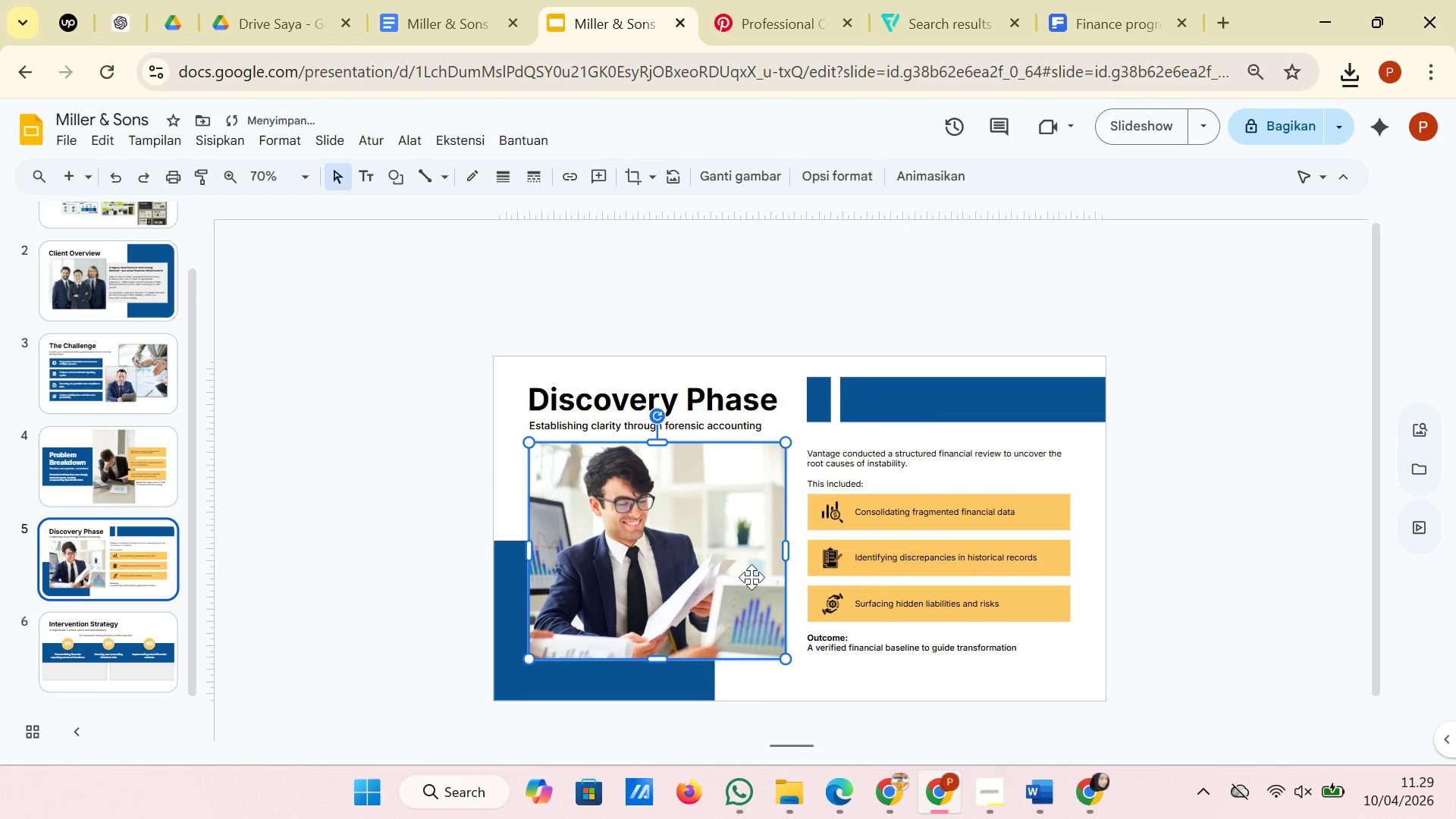 
right_click([752, 577])
 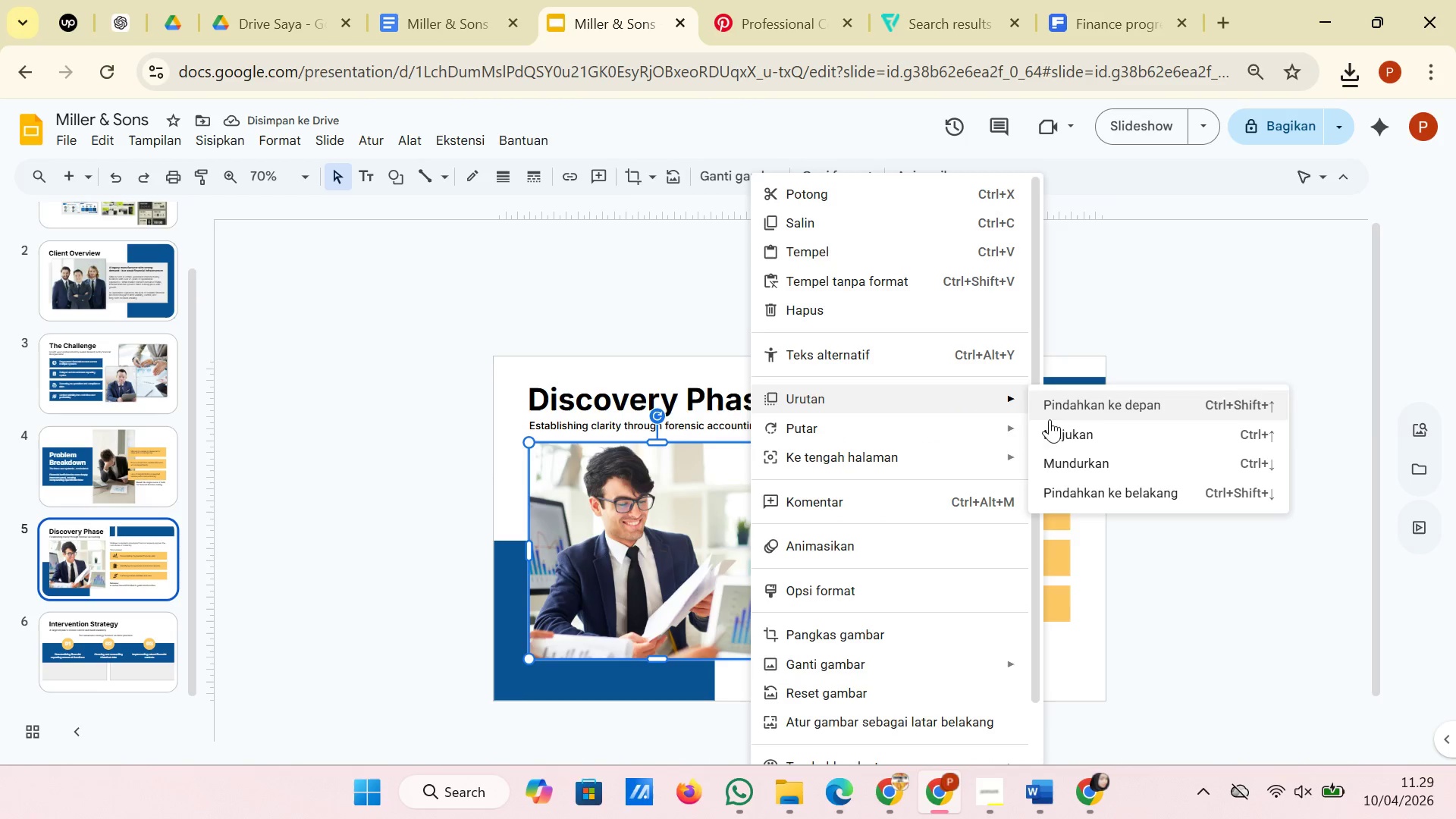 
left_click([1090, 485])
 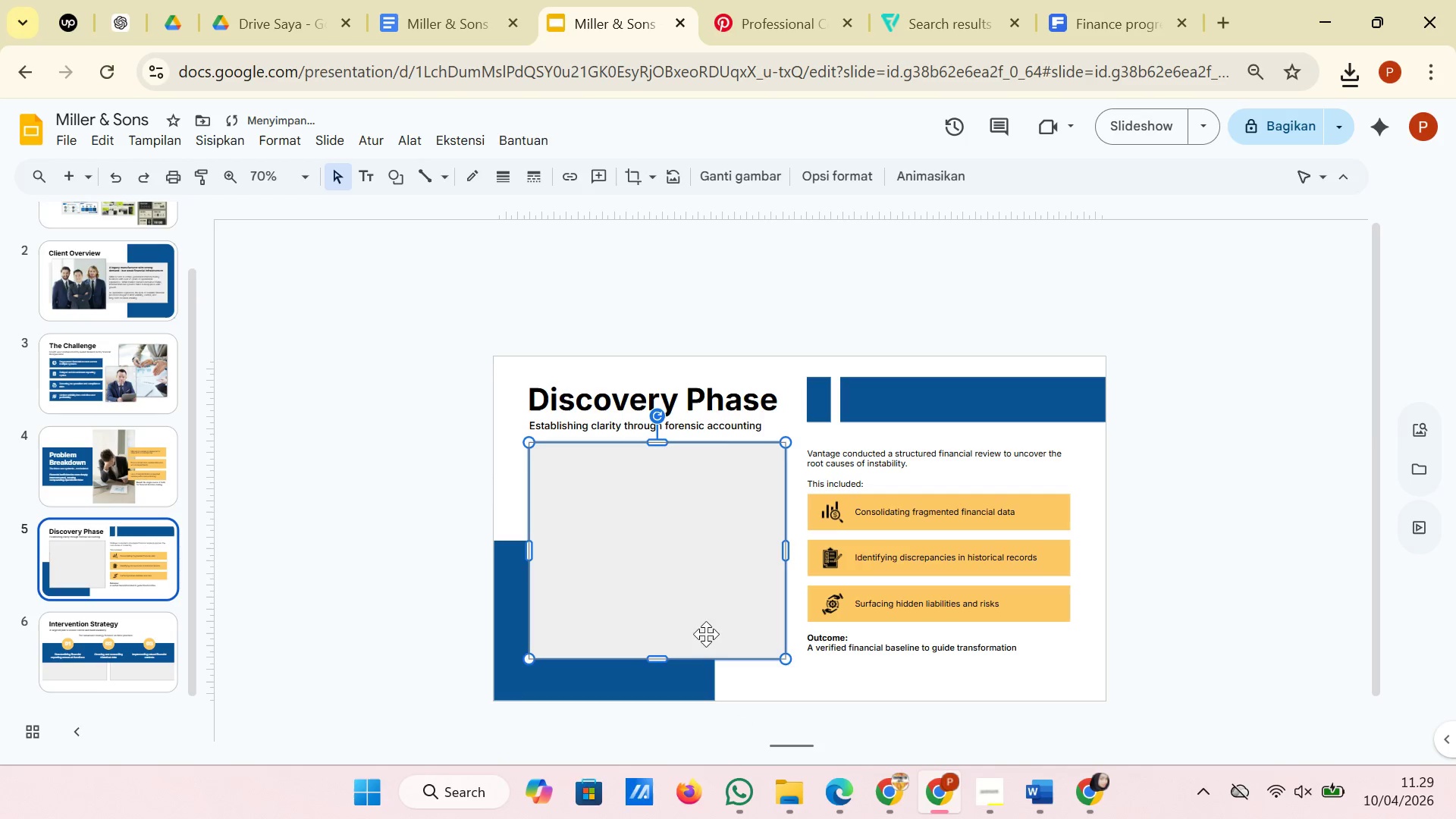 
left_click([726, 617])
 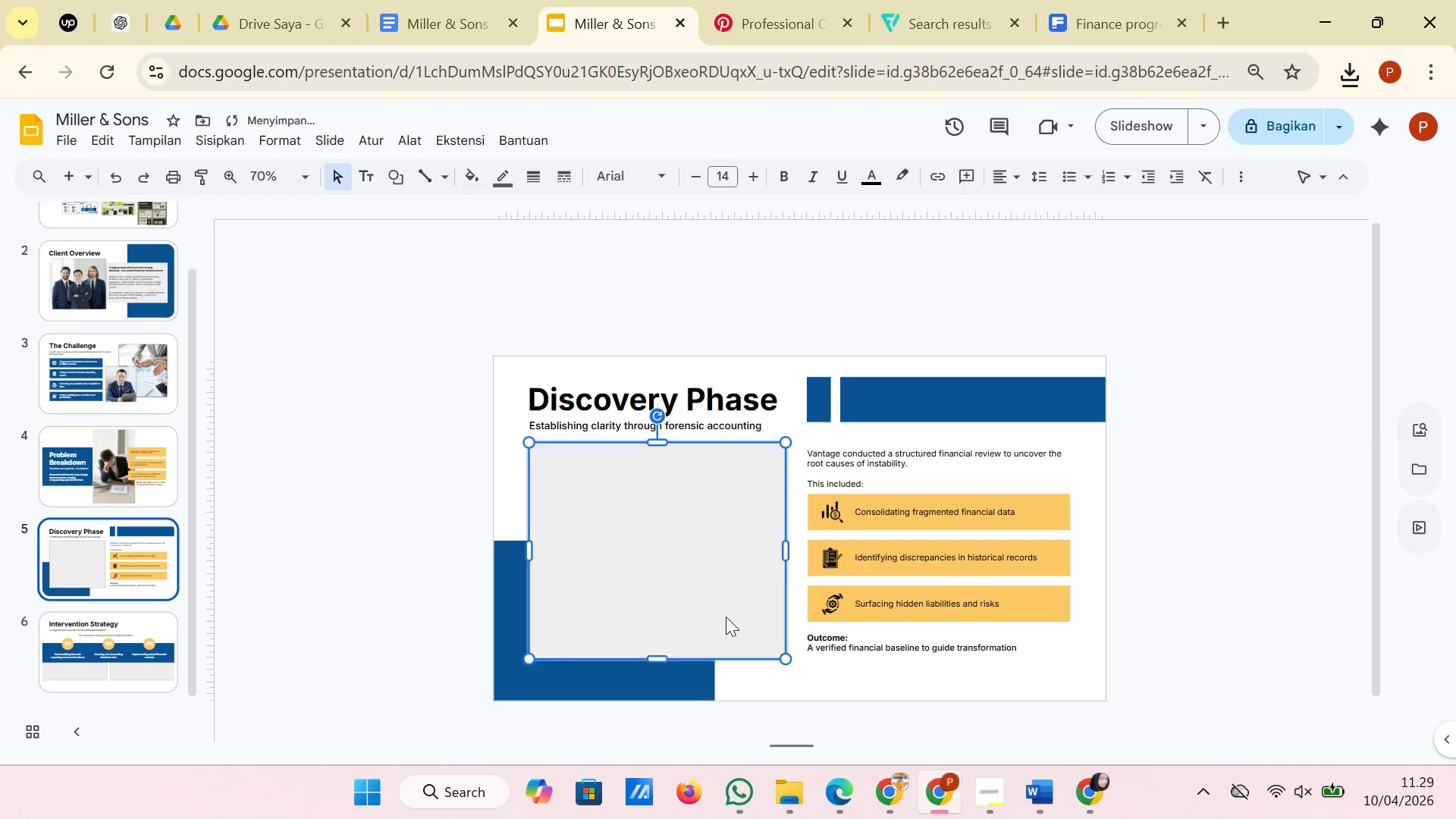 
key(Backspace)
 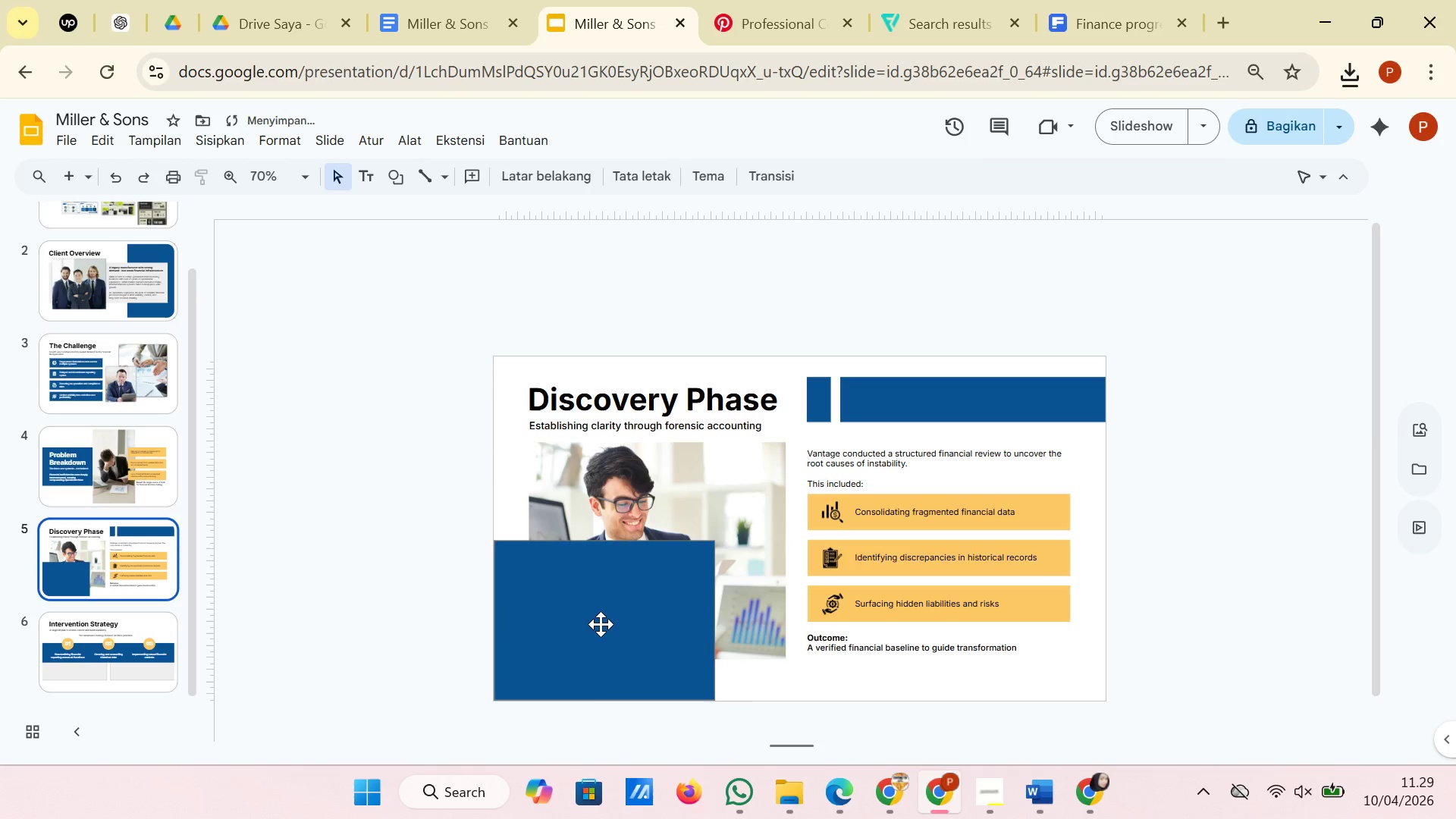 
left_click([601, 624])
 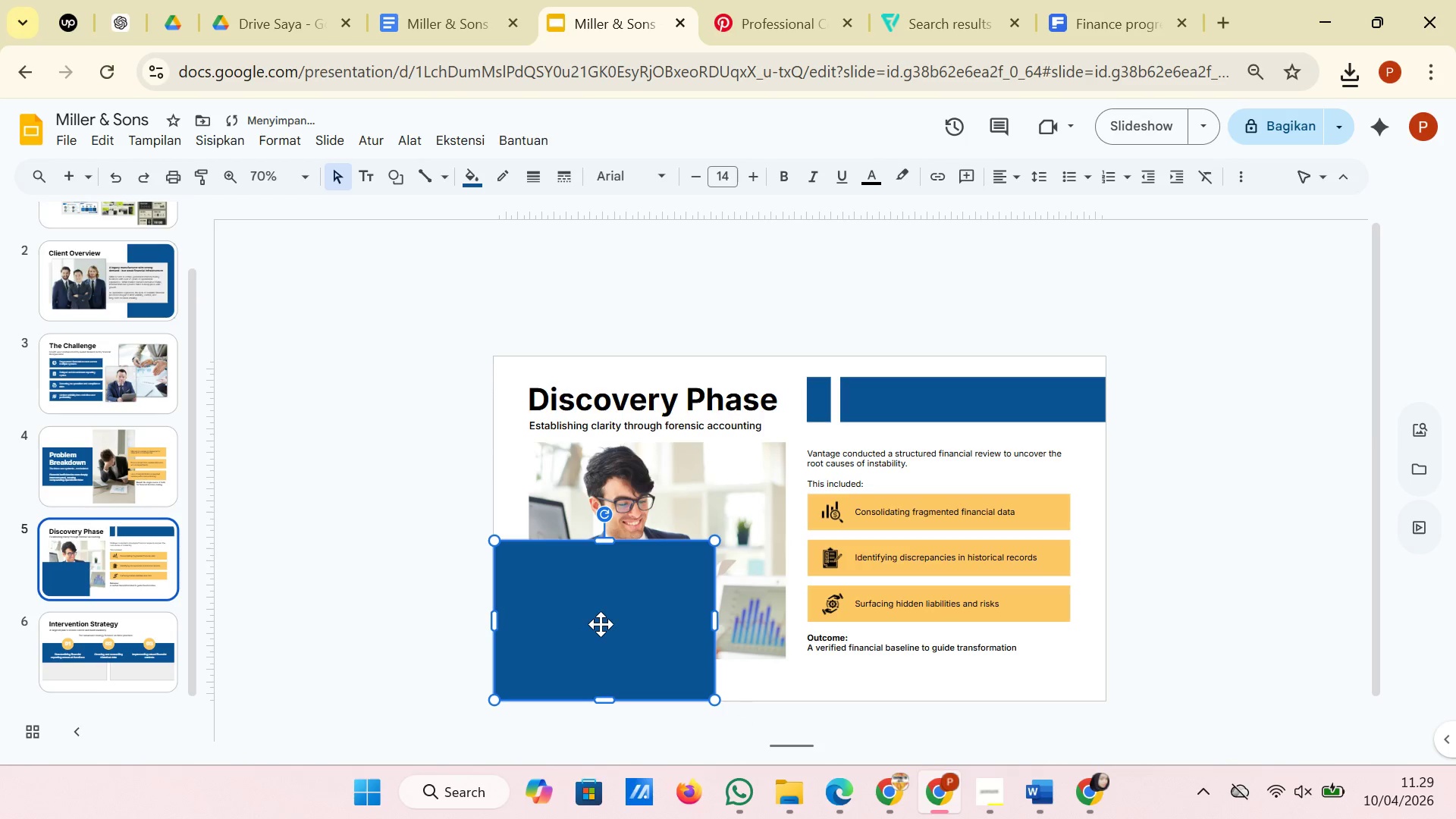 
right_click([601, 624])
 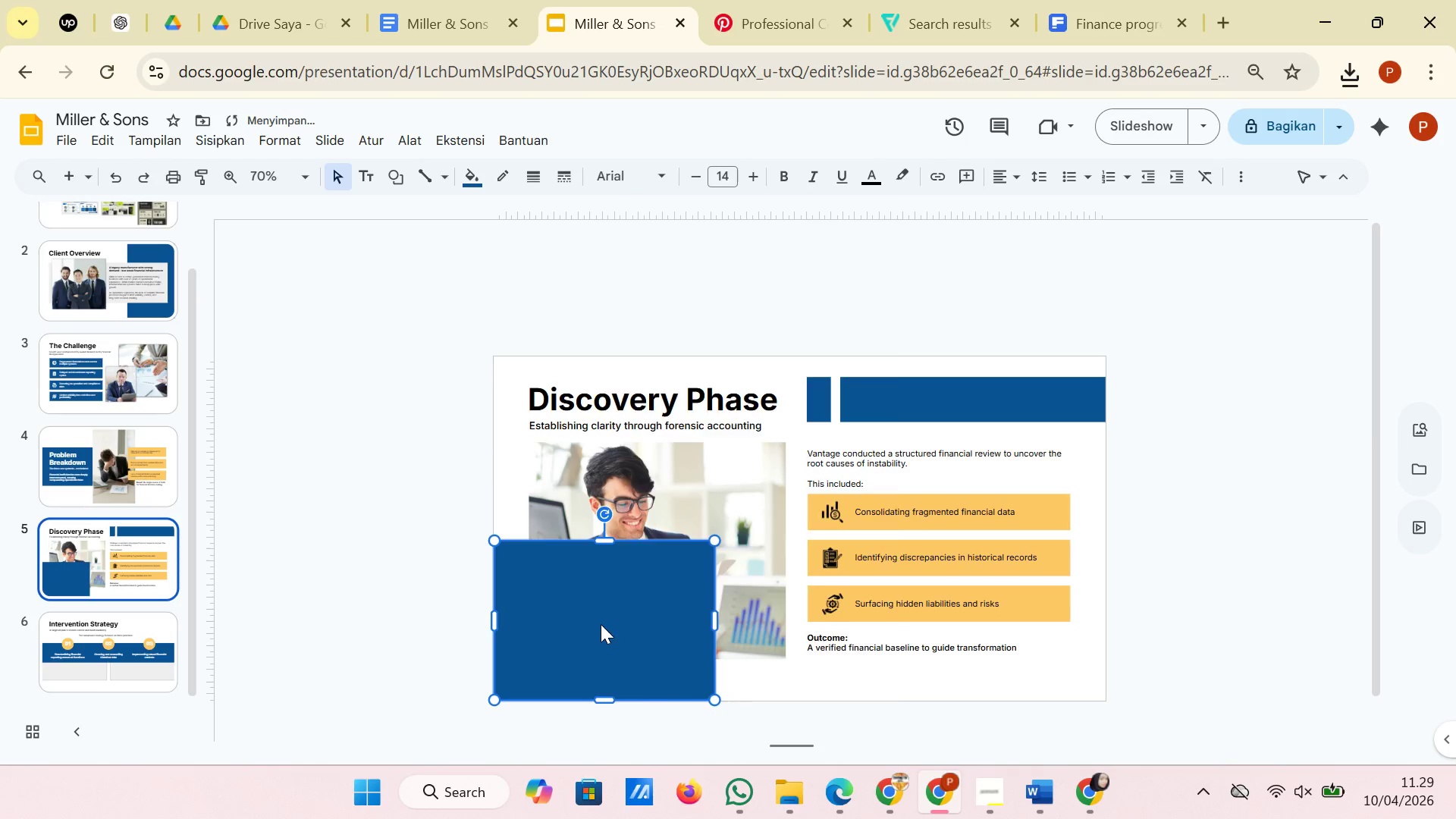 
right_click([601, 624])
 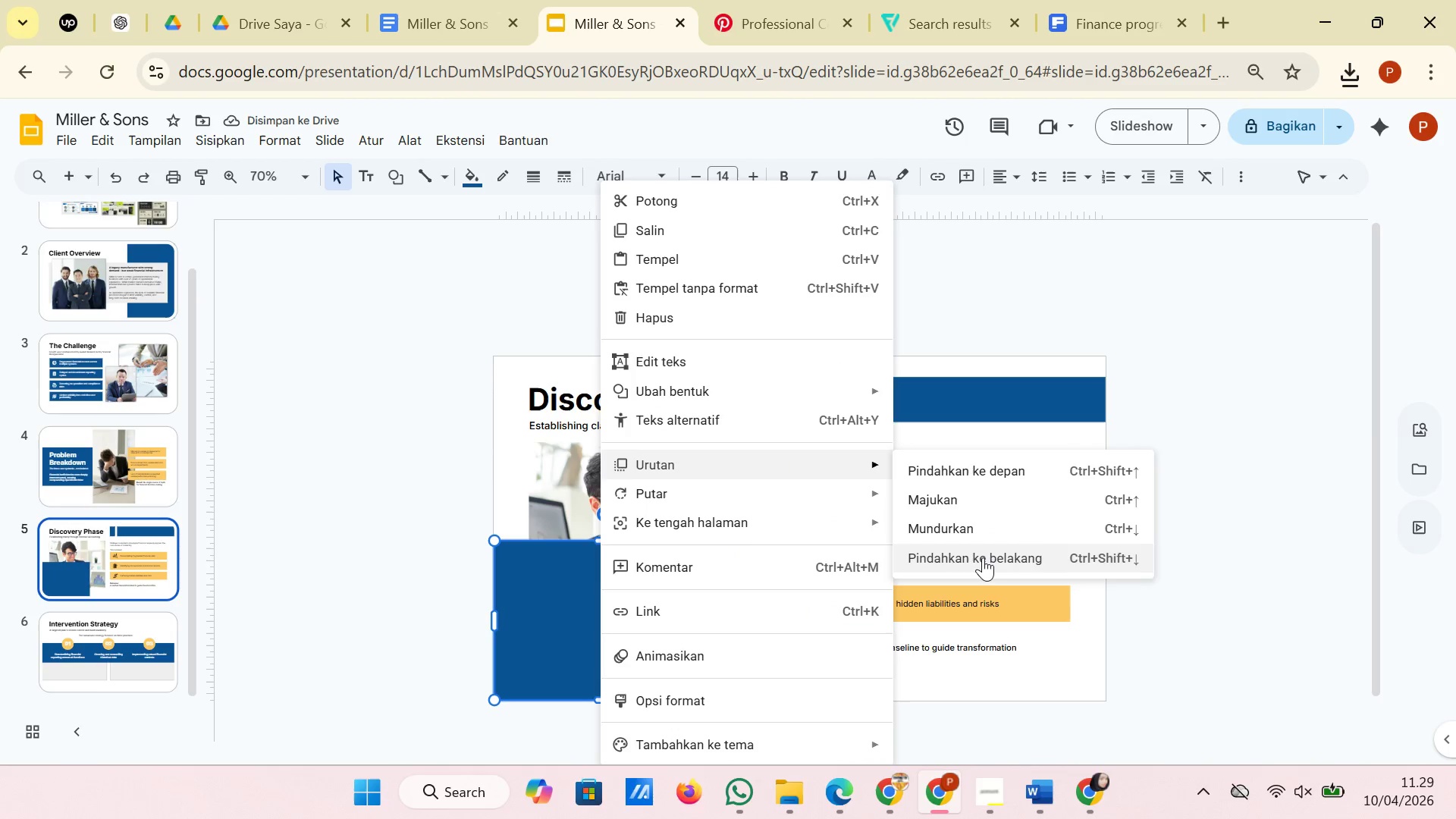 
left_click([982, 559])
 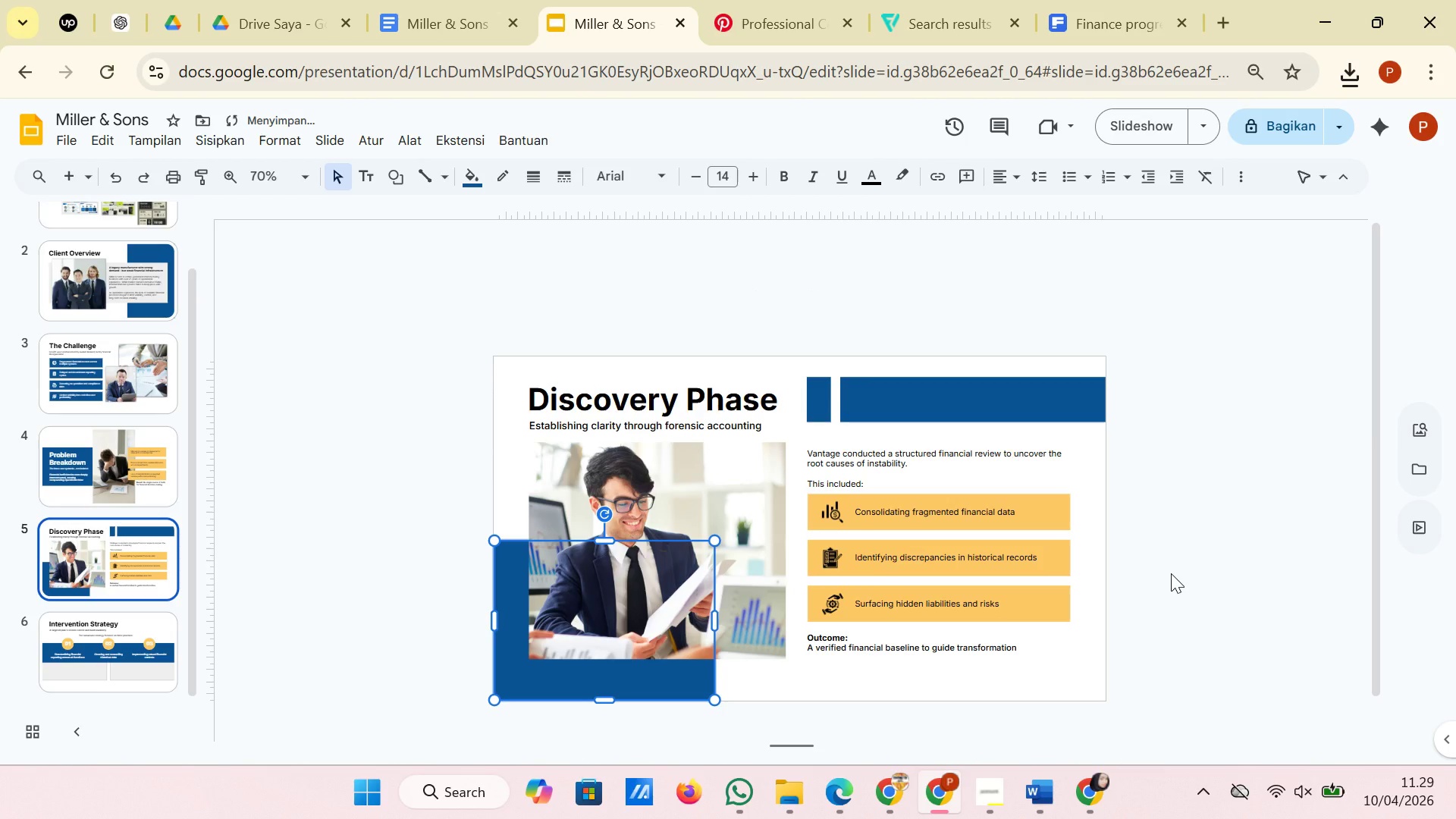 
left_click([1171, 573])
 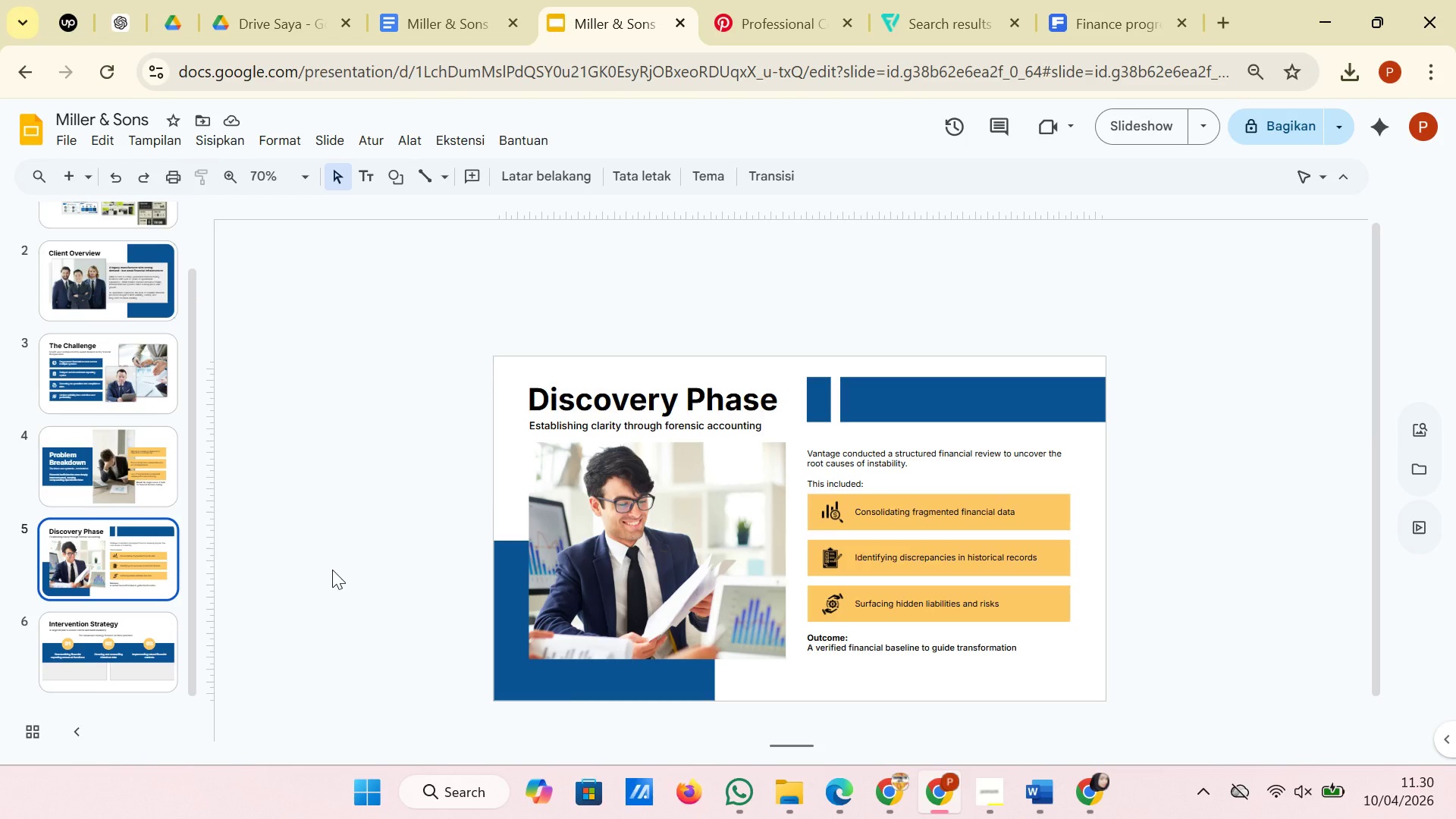 
wait(32.09)
 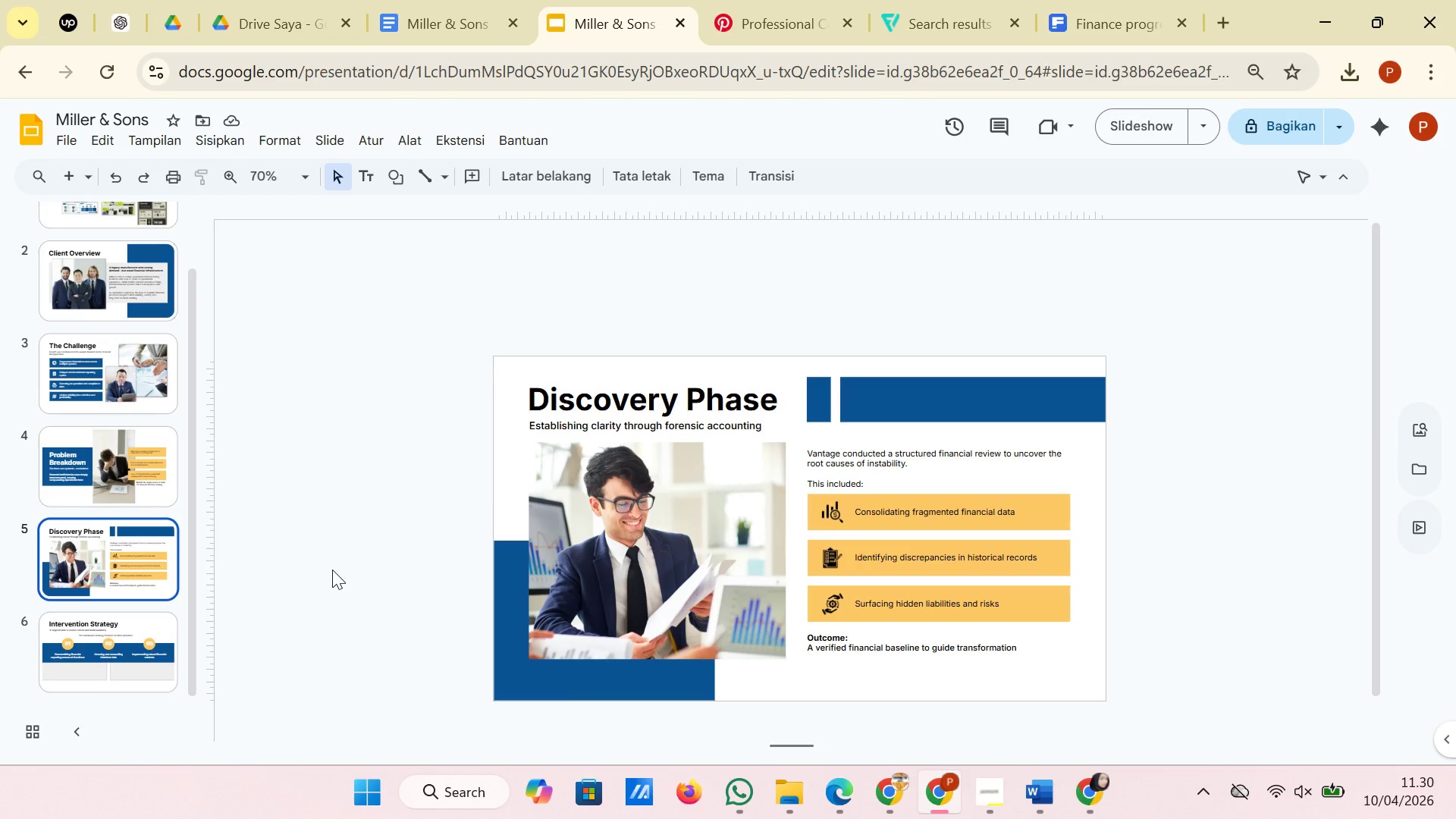 
left_click([1016, 412])
 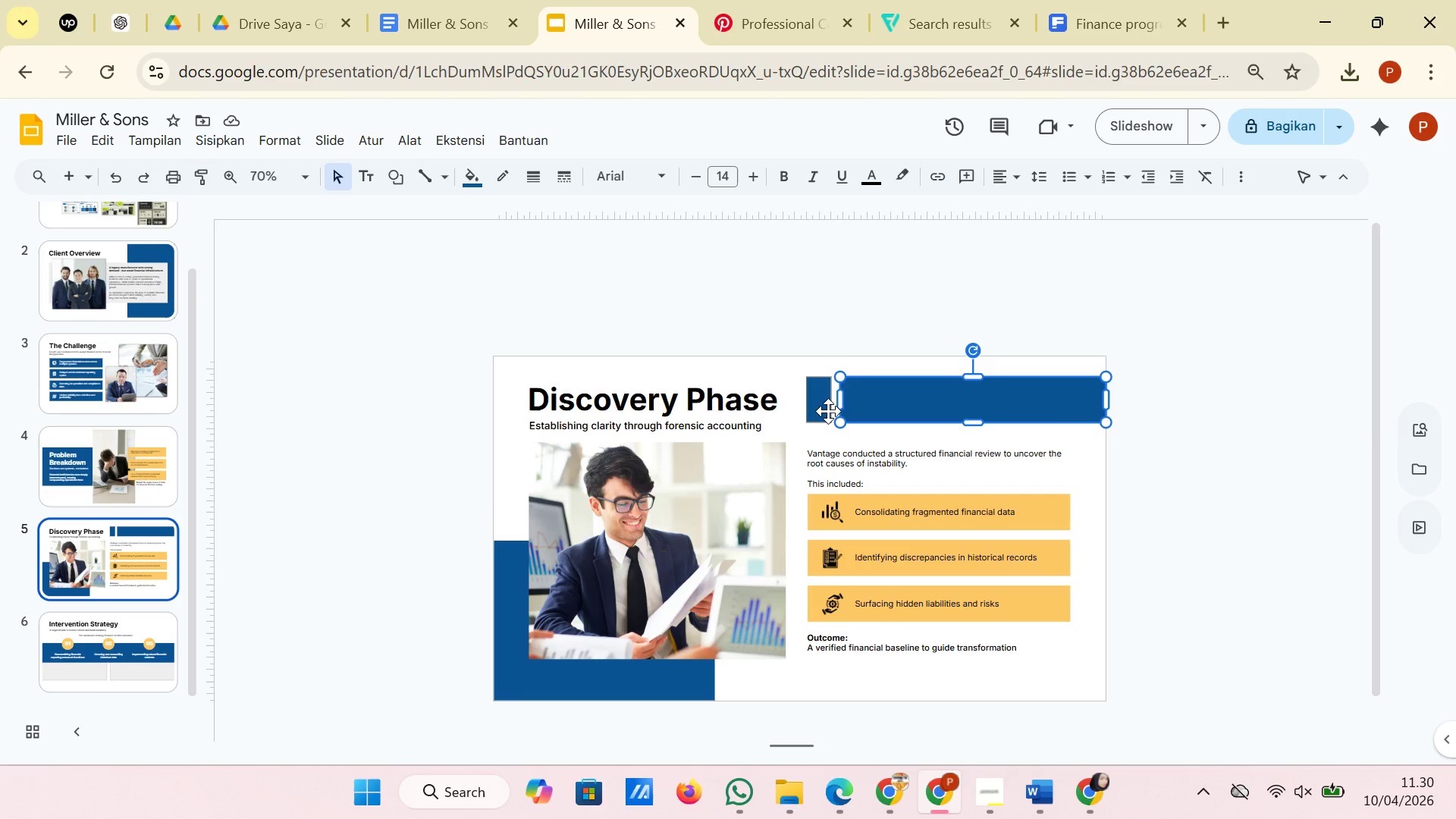 
hold_key(key=ShiftLeft, duration=0.66)
left_click([826, 411])
 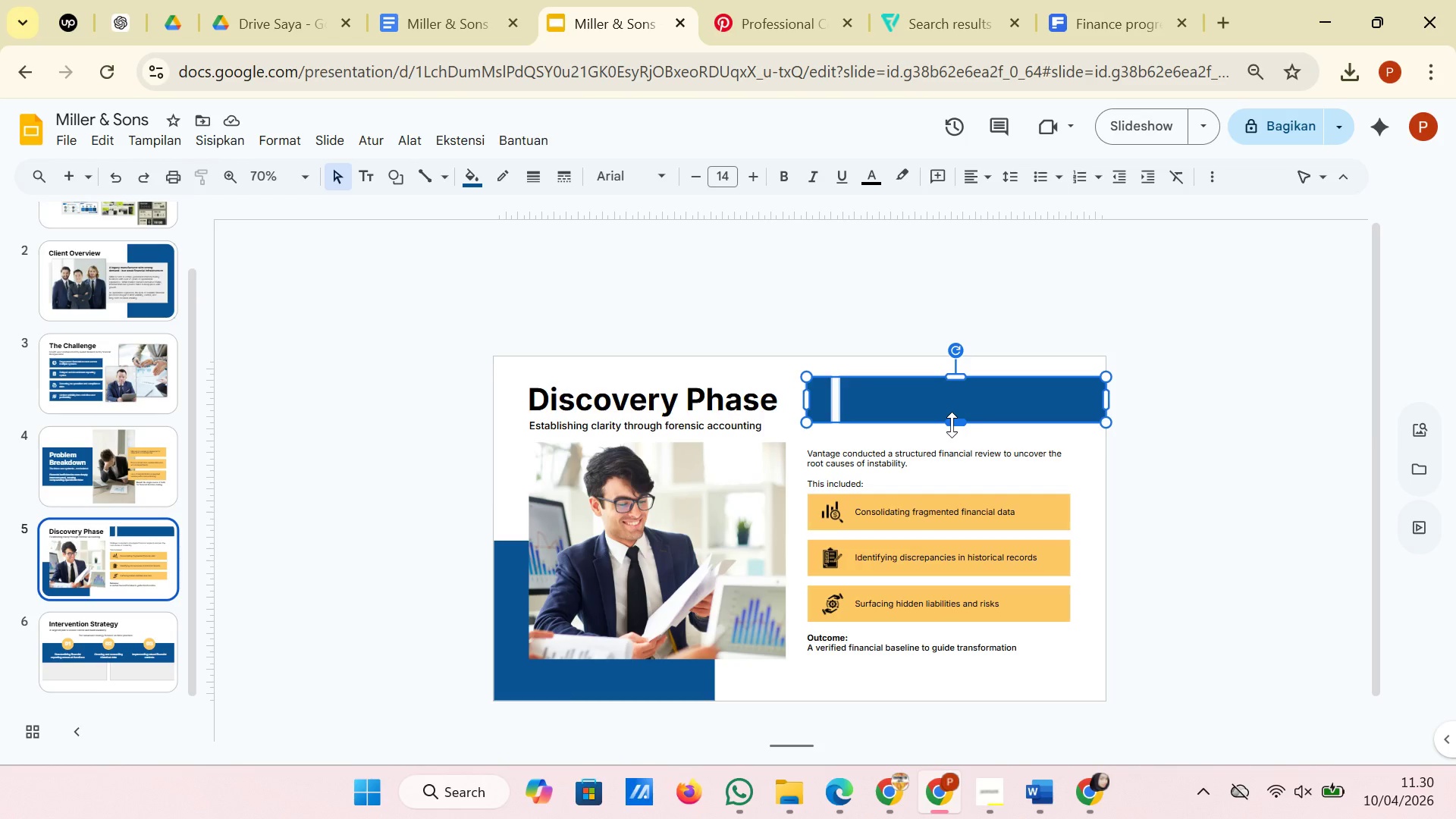 
left_click_drag(start_coordinate=[952, 425], to_coordinate=[952, 435])
 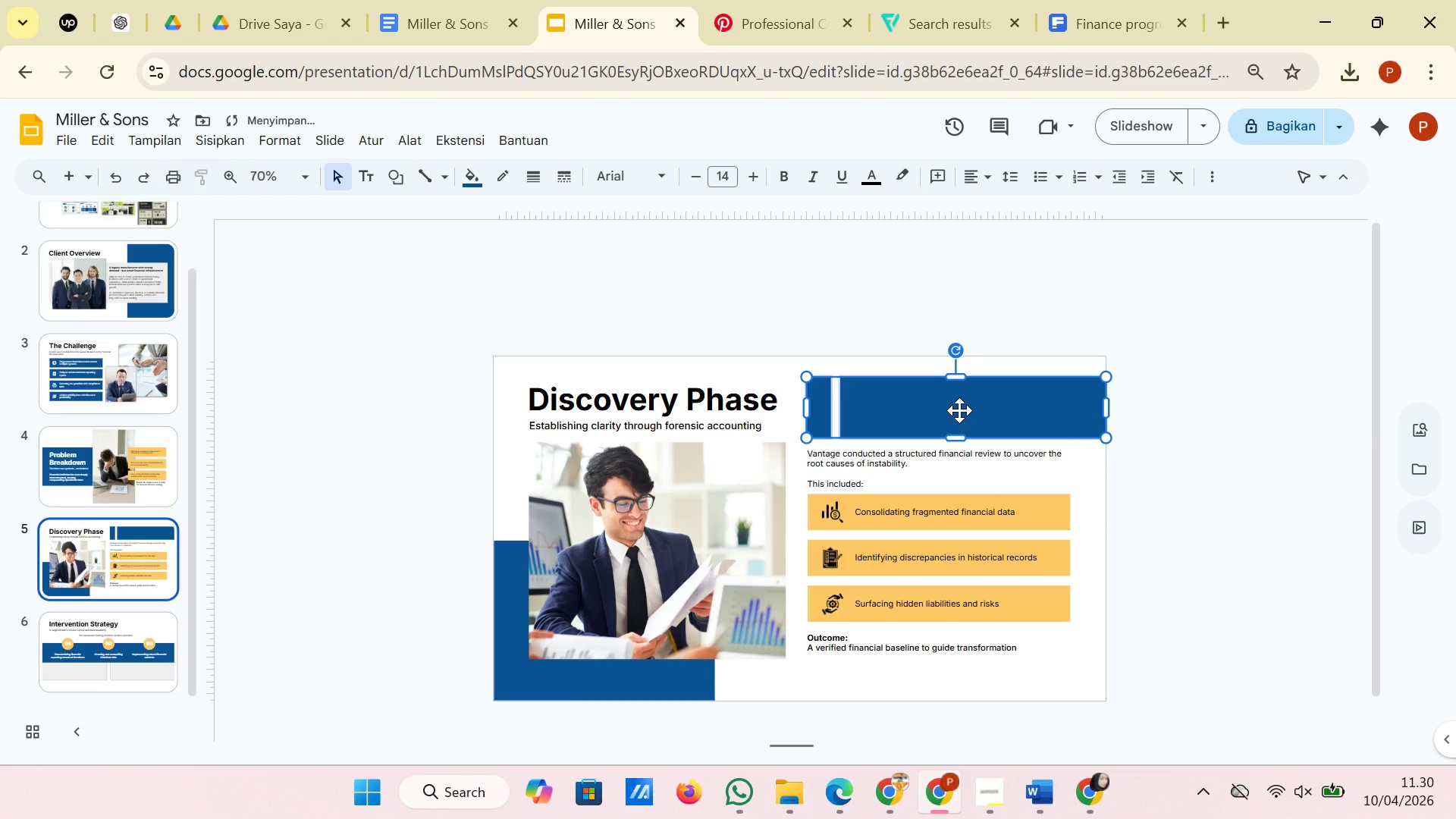 
left_click_drag(start_coordinate=[959, 410], to_coordinate=[959, 396])
 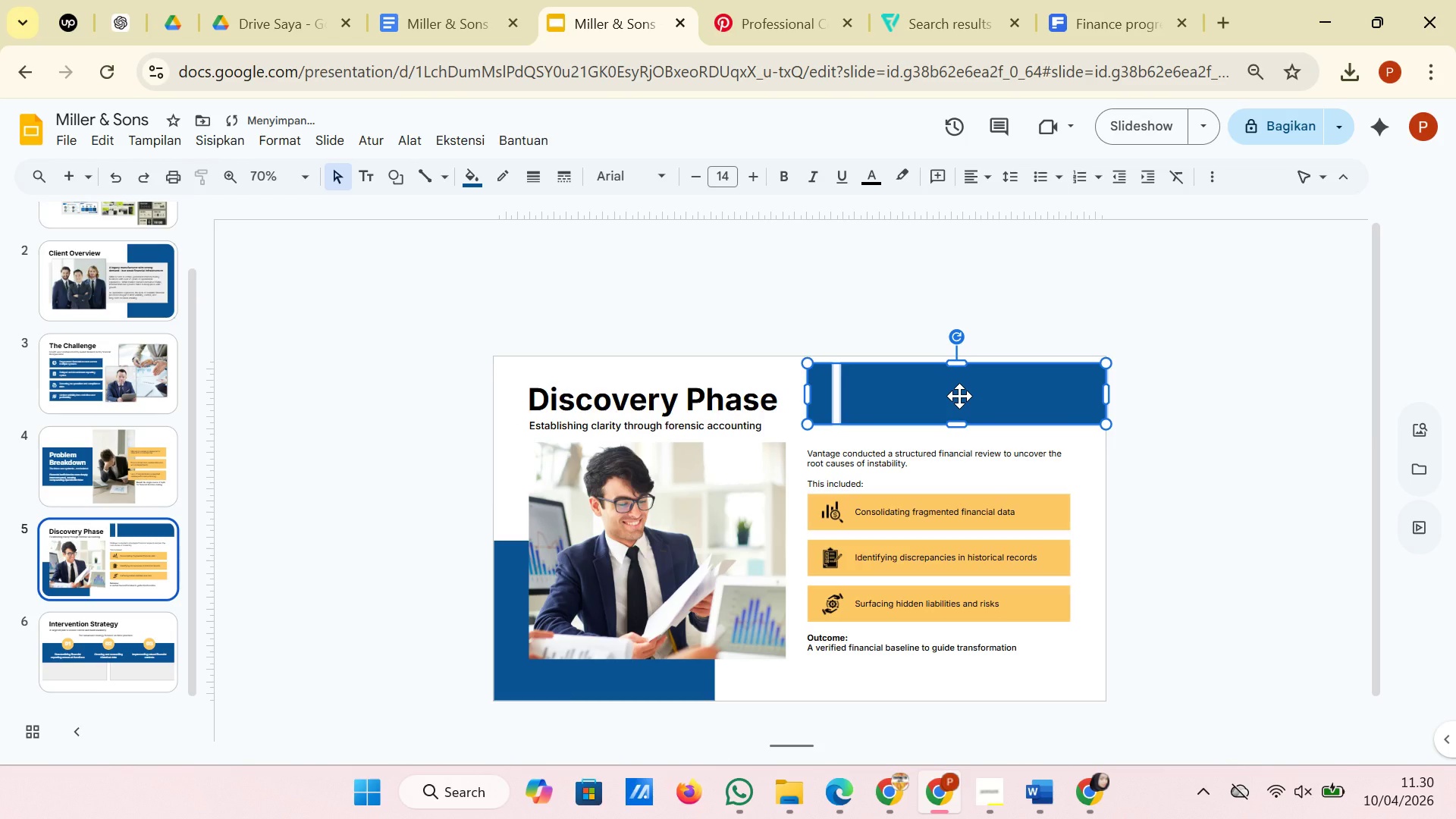 
left_click_drag(start_coordinate=[959, 396], to_coordinate=[959, 400])
 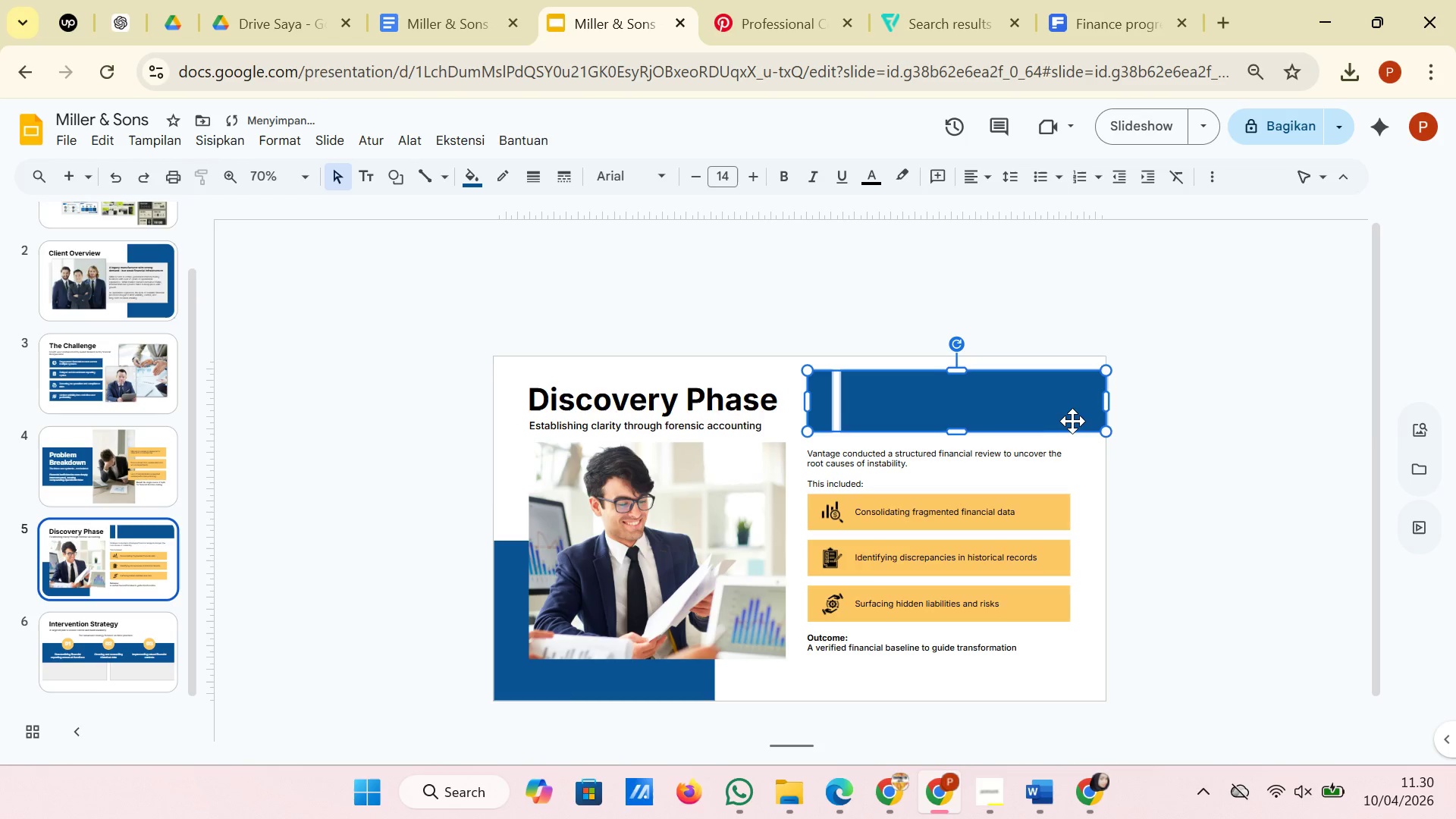 